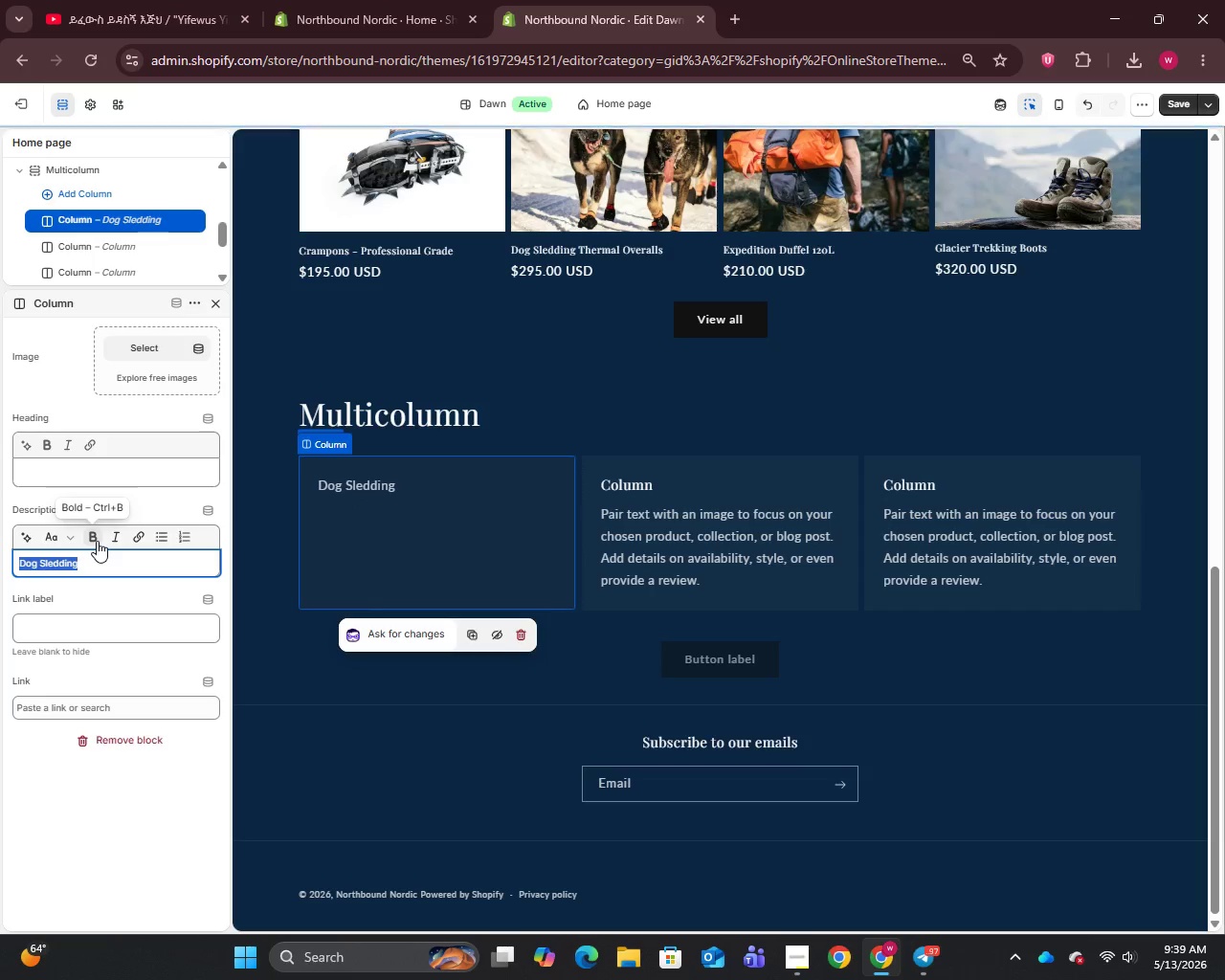 
left_click([97, 541])
 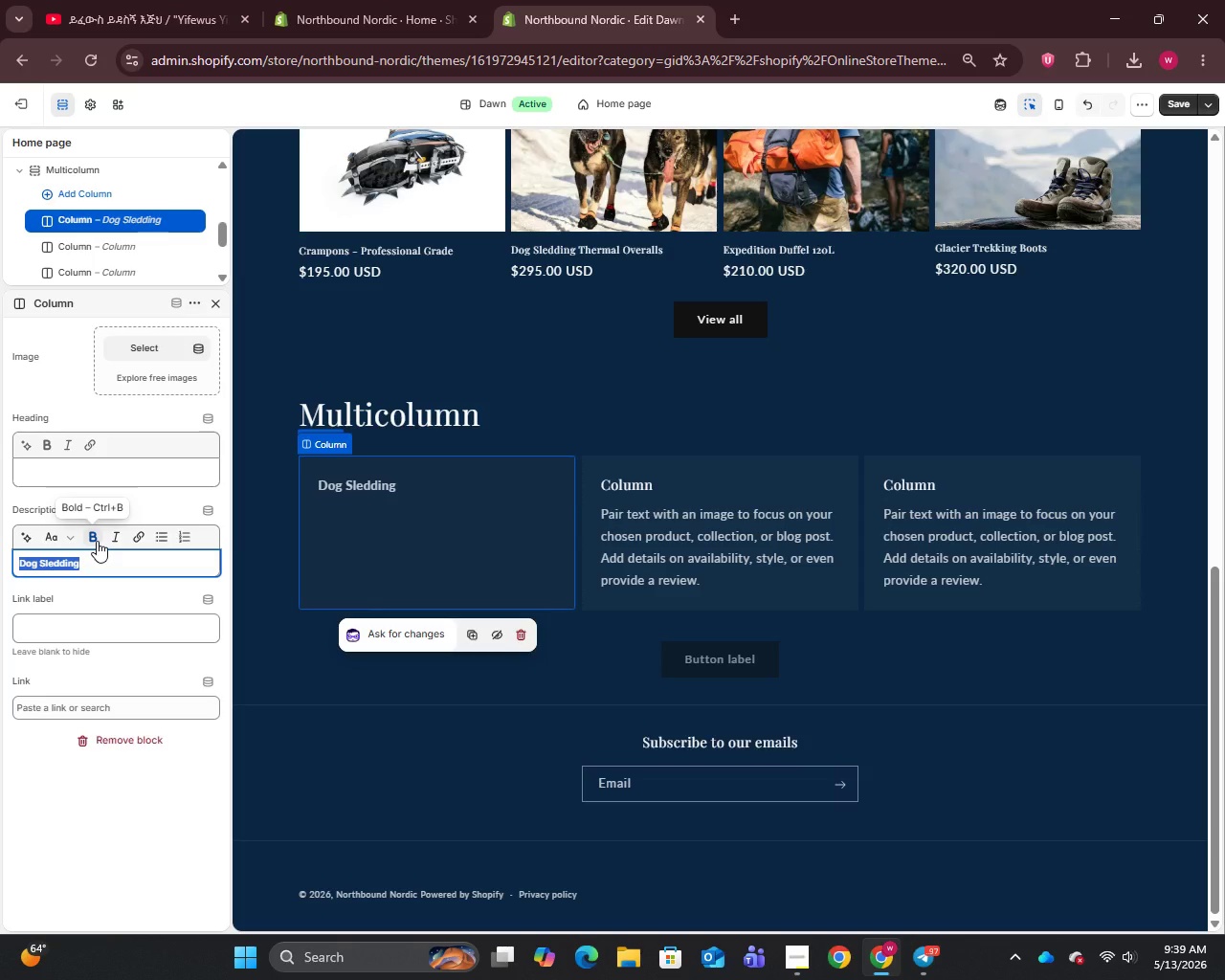 
left_click([97, 541])
 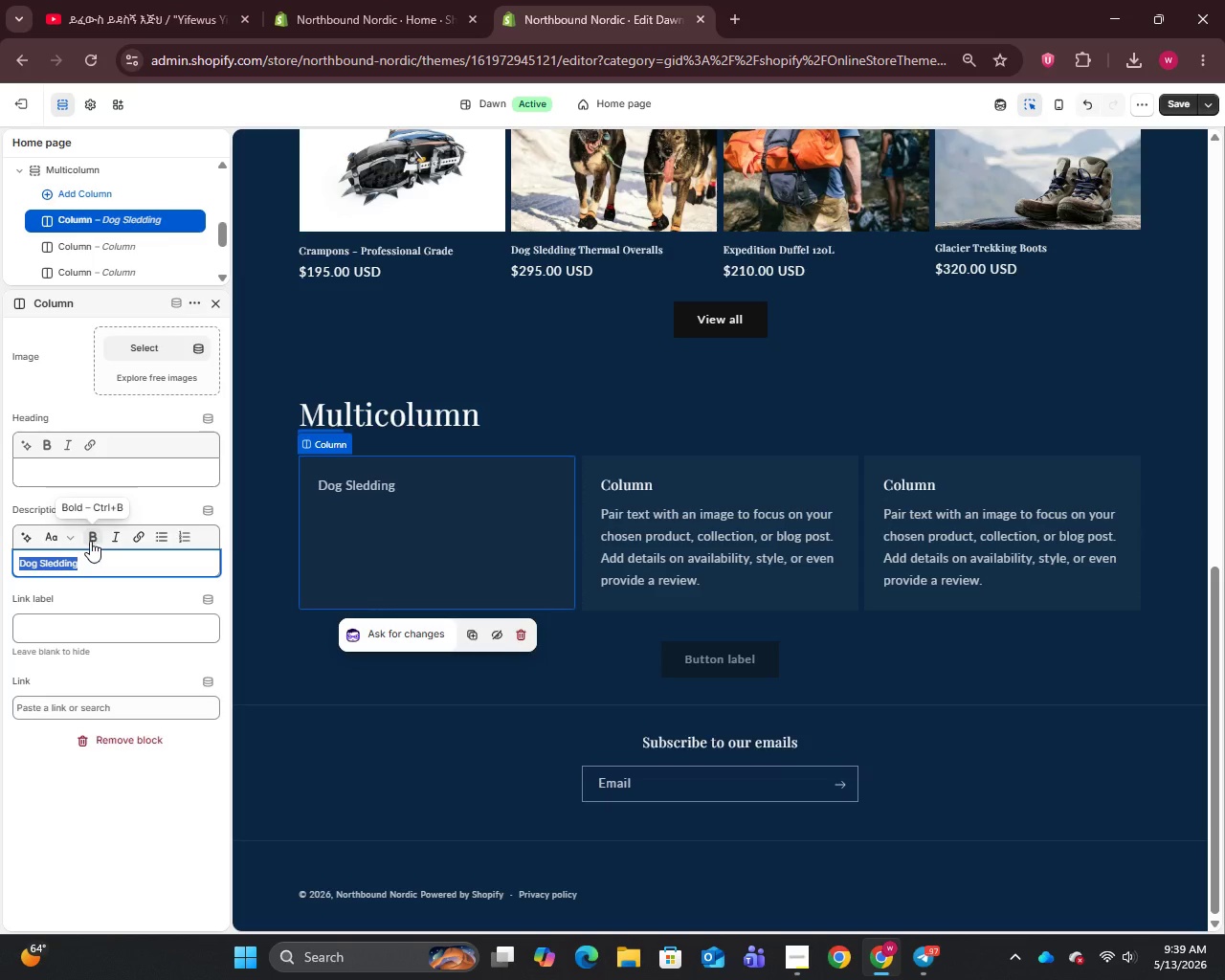 
left_click([89, 542])
 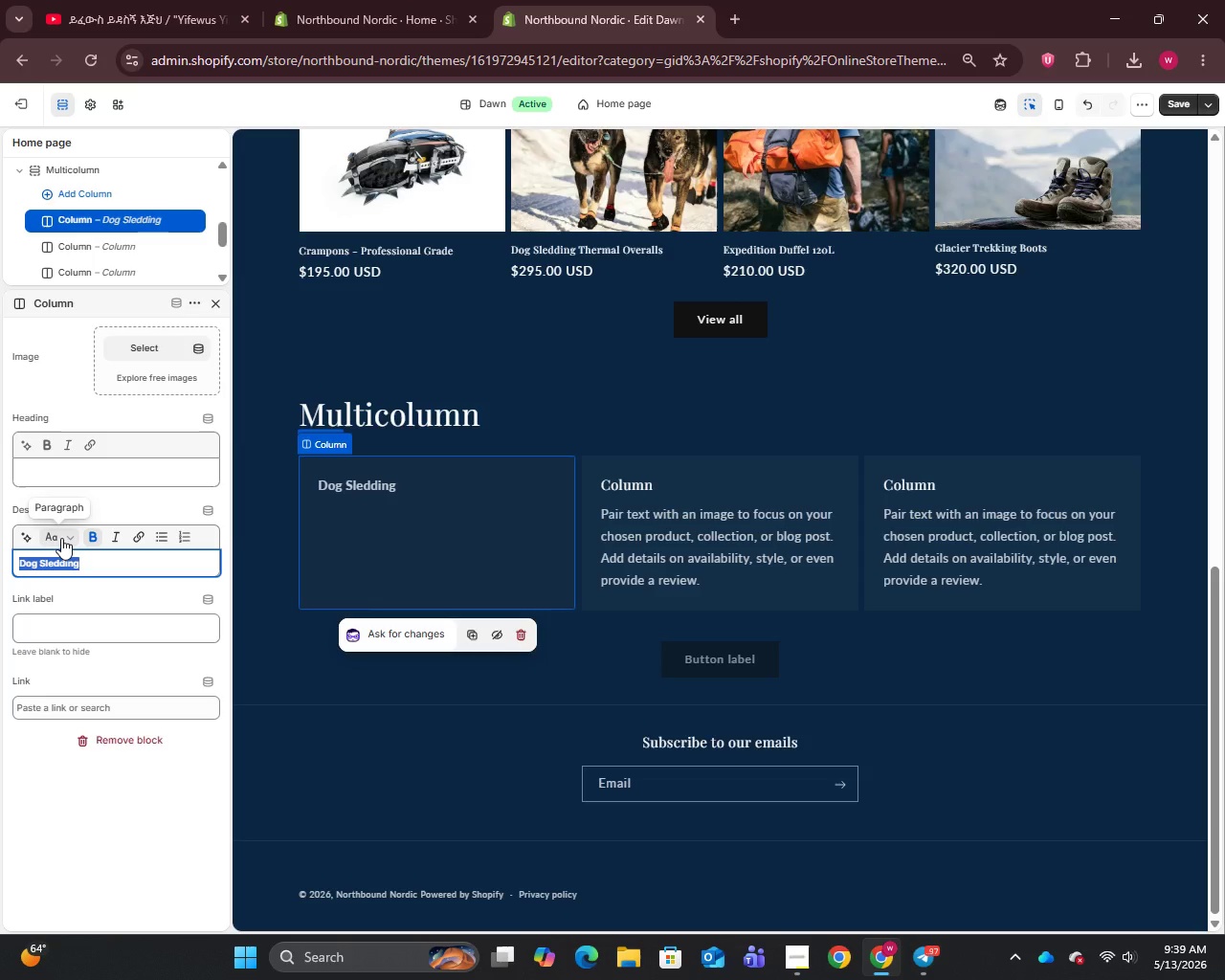 
left_click([61, 538])
 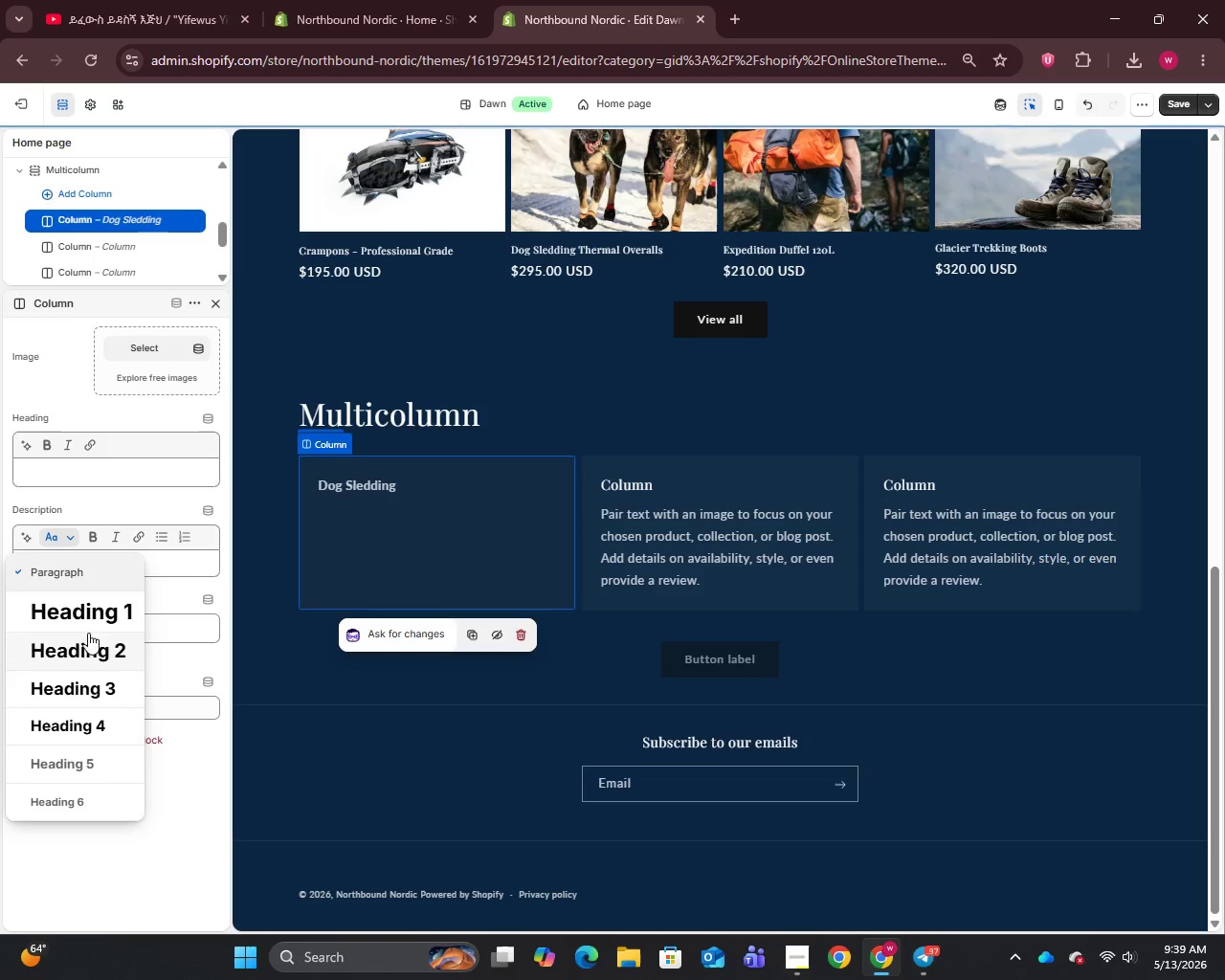 
left_click([87, 612])
 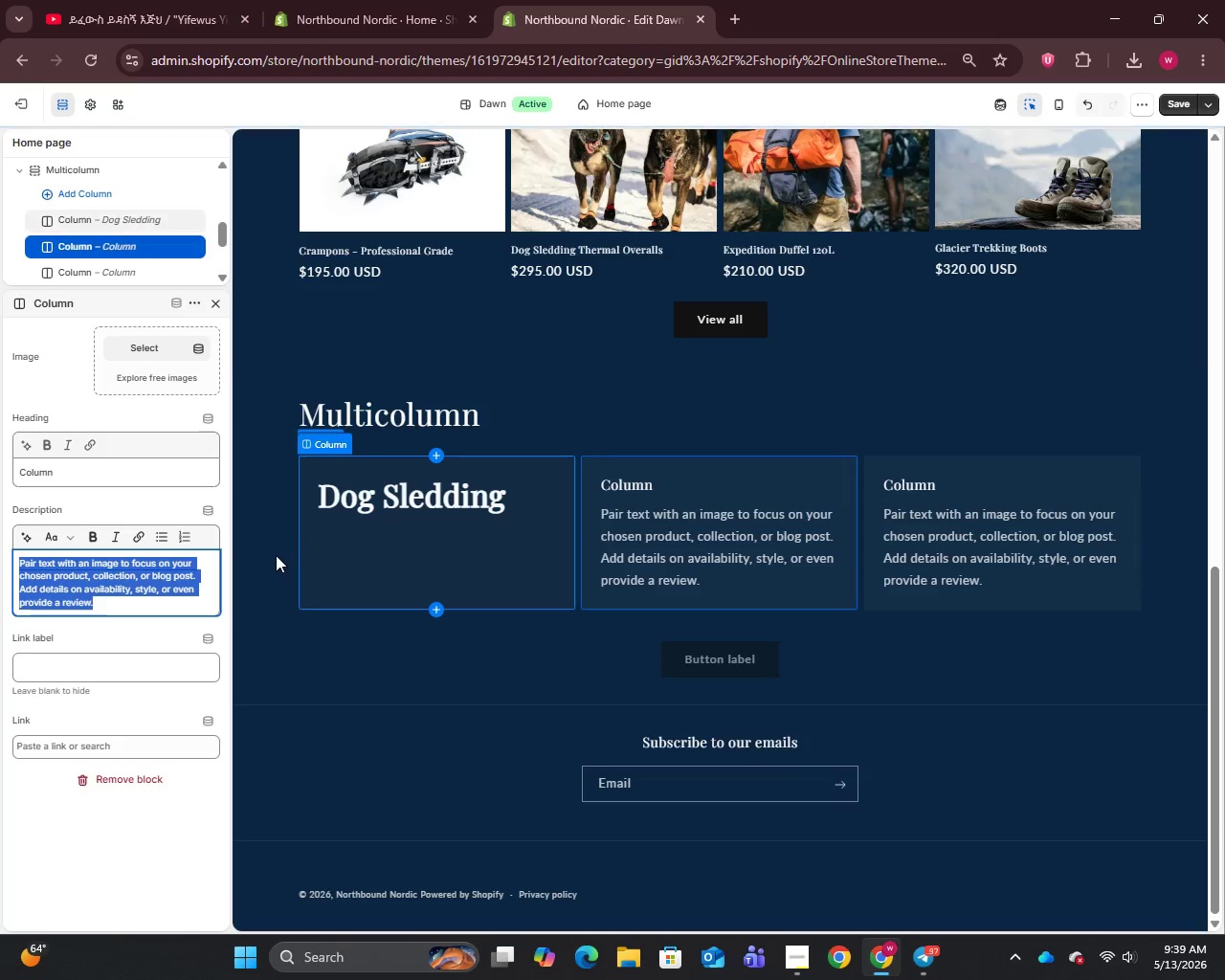 
key(Backspace)
type(Northern Light P)
 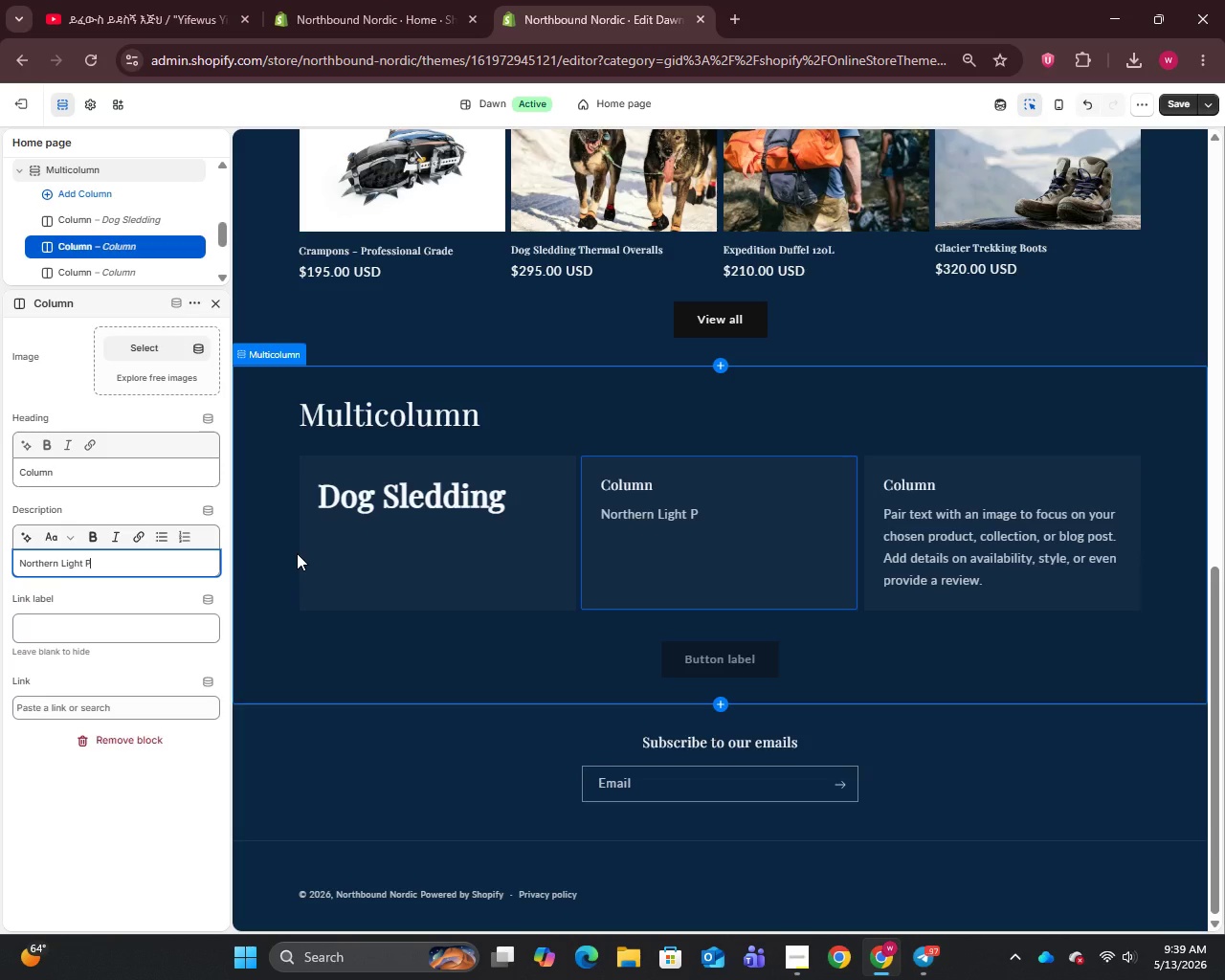 
wait(14.38)
 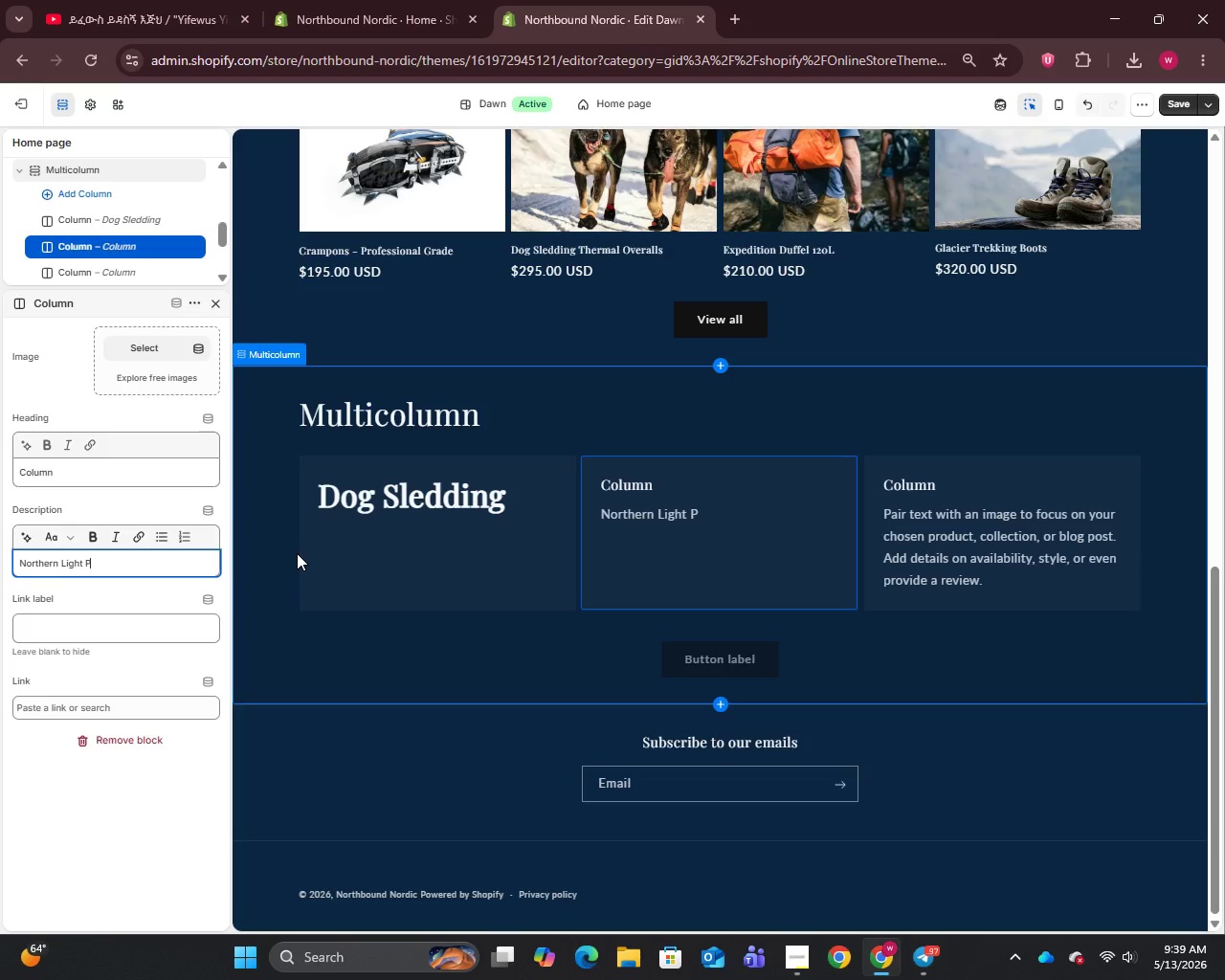 
scroll: coordinate [165, 468], scroll_direction: down, amount: 2.0
 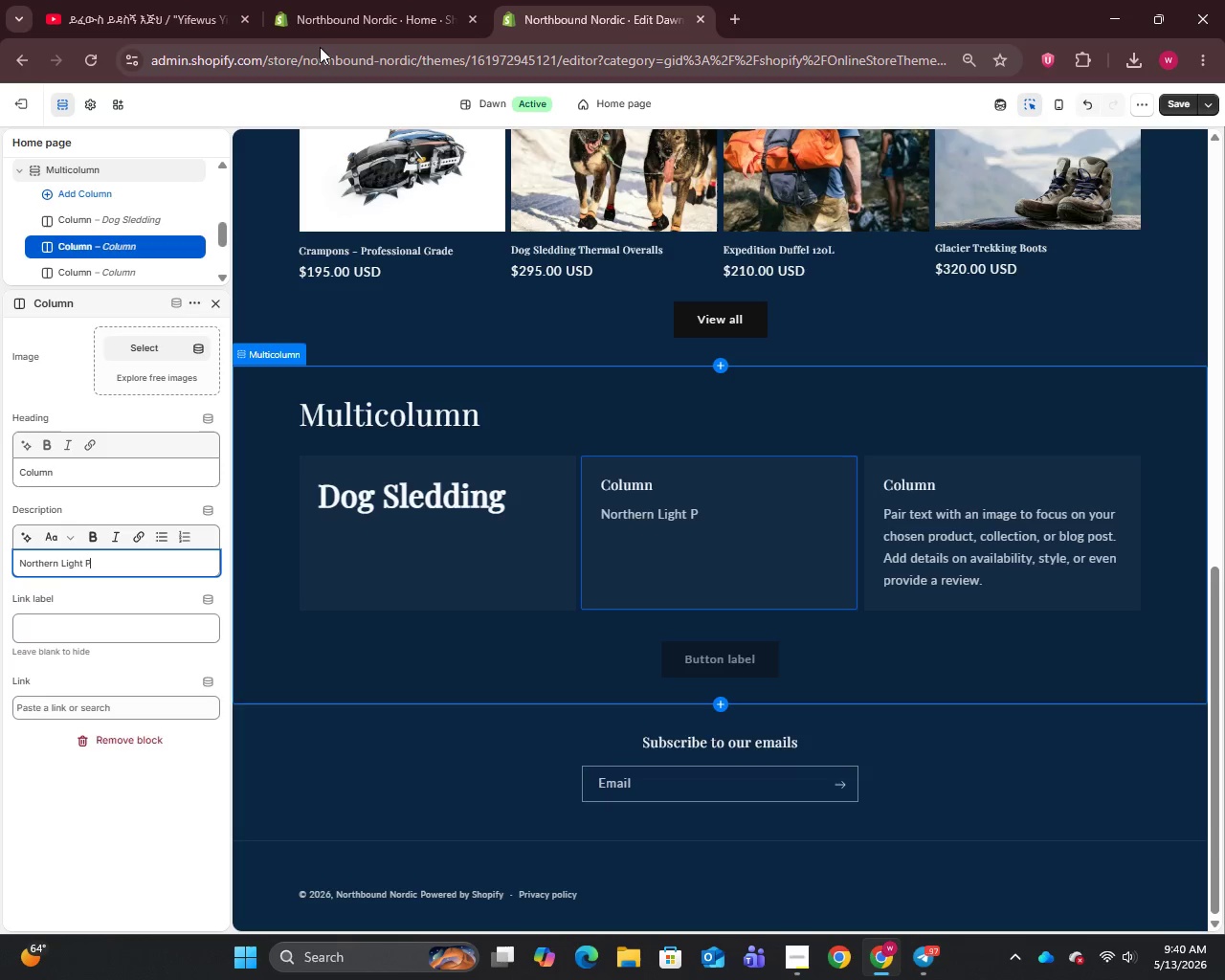 
left_click([736, 12])
 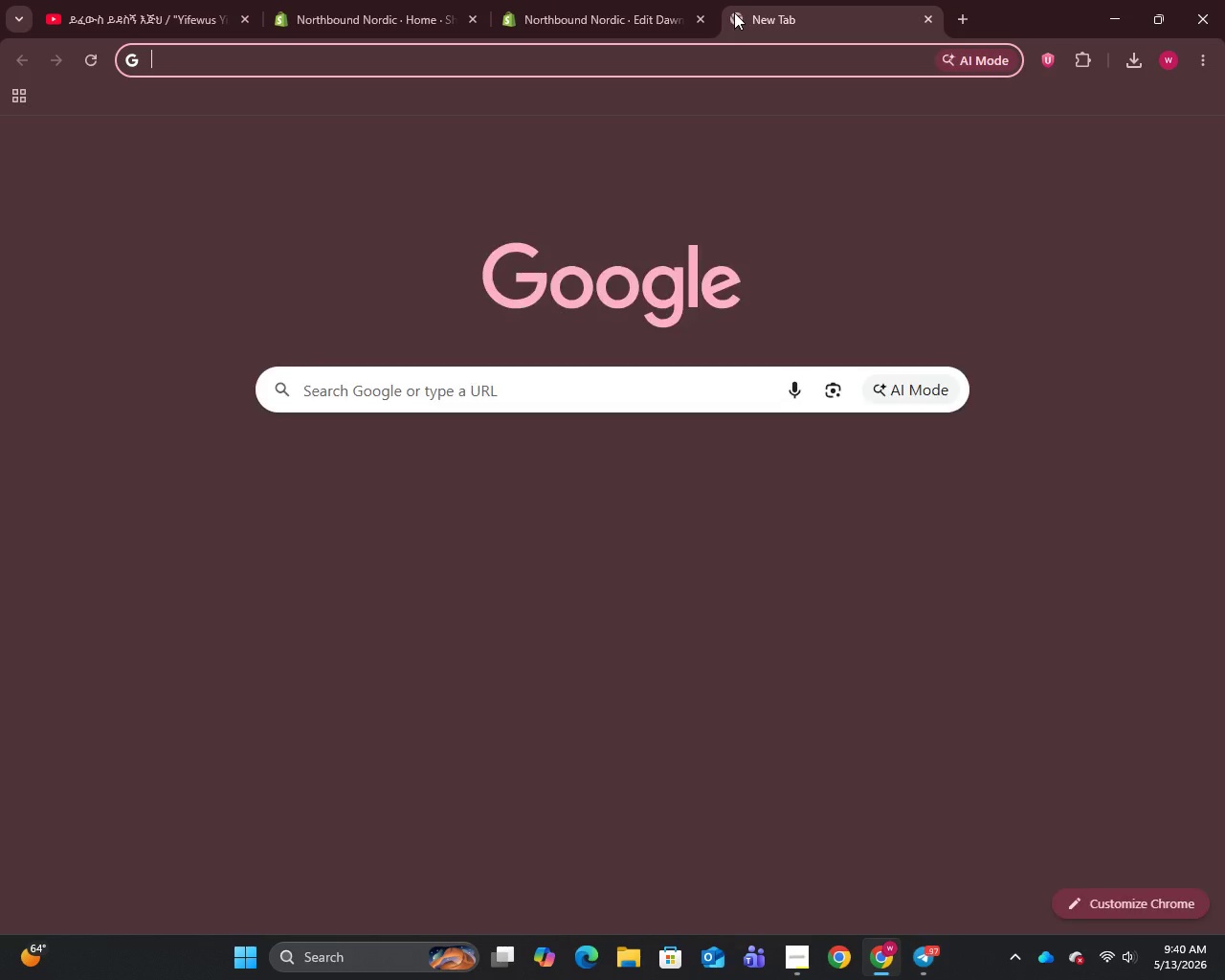 
key(U)
 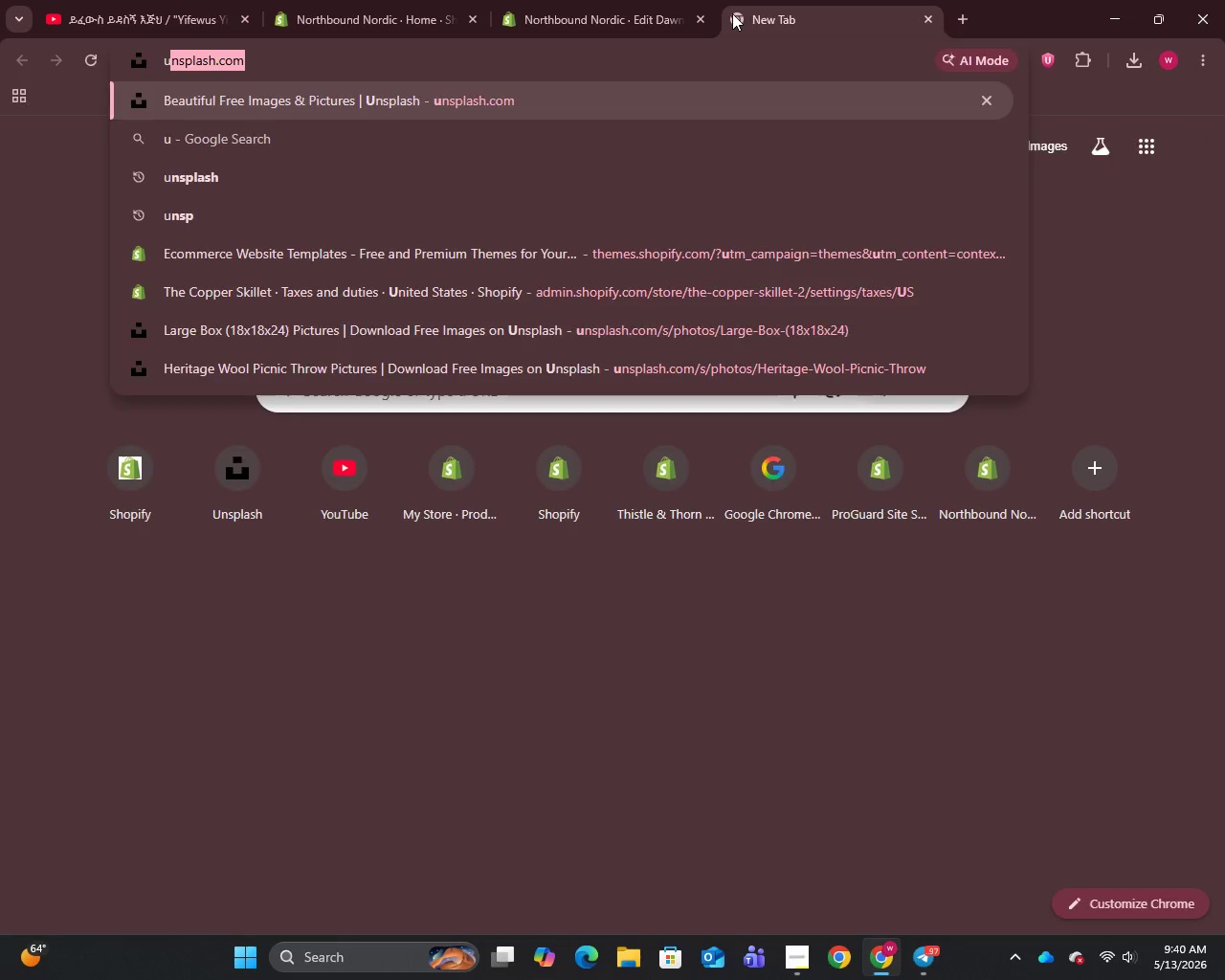 
key(Enter)
 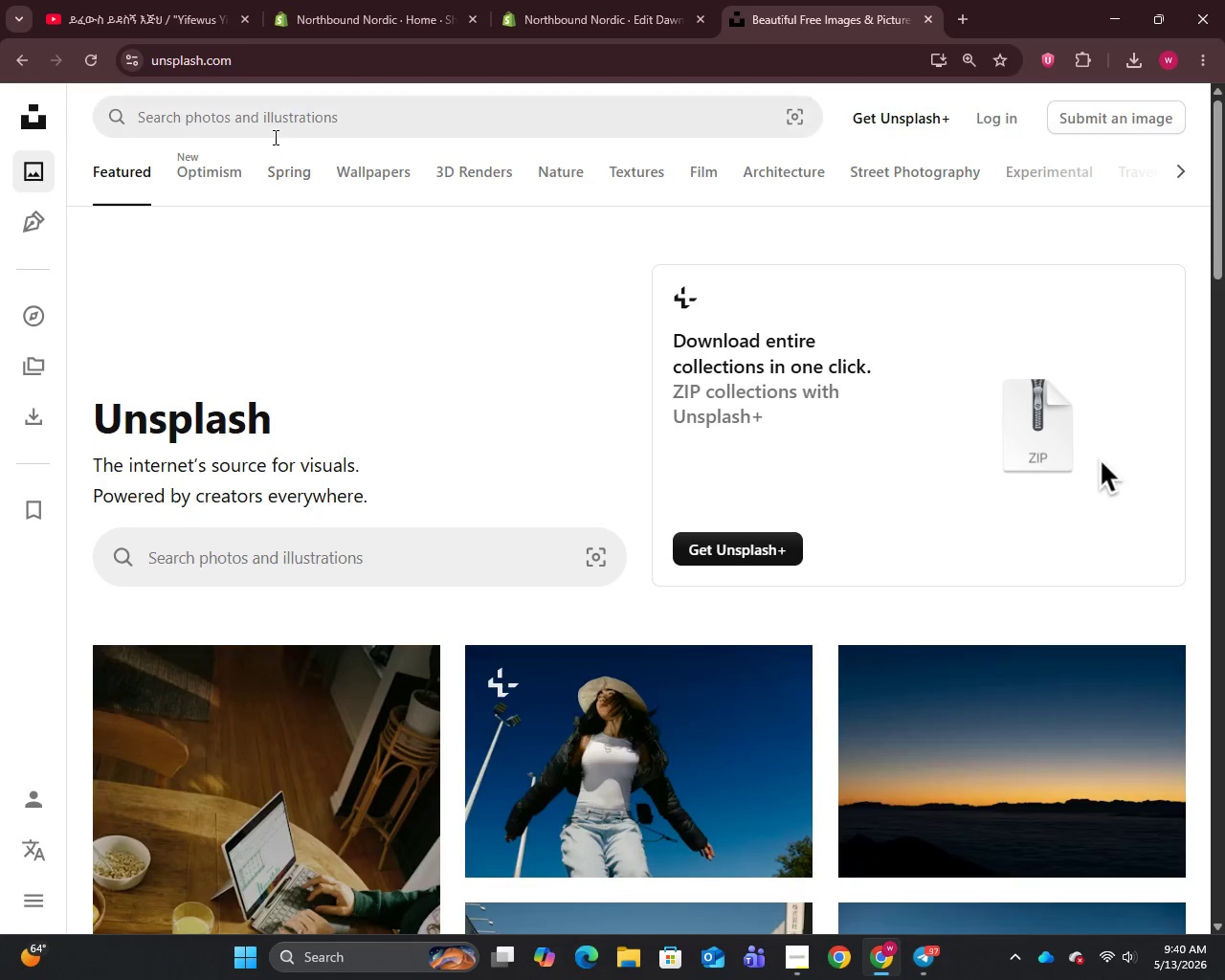 
left_click([272, 127])
 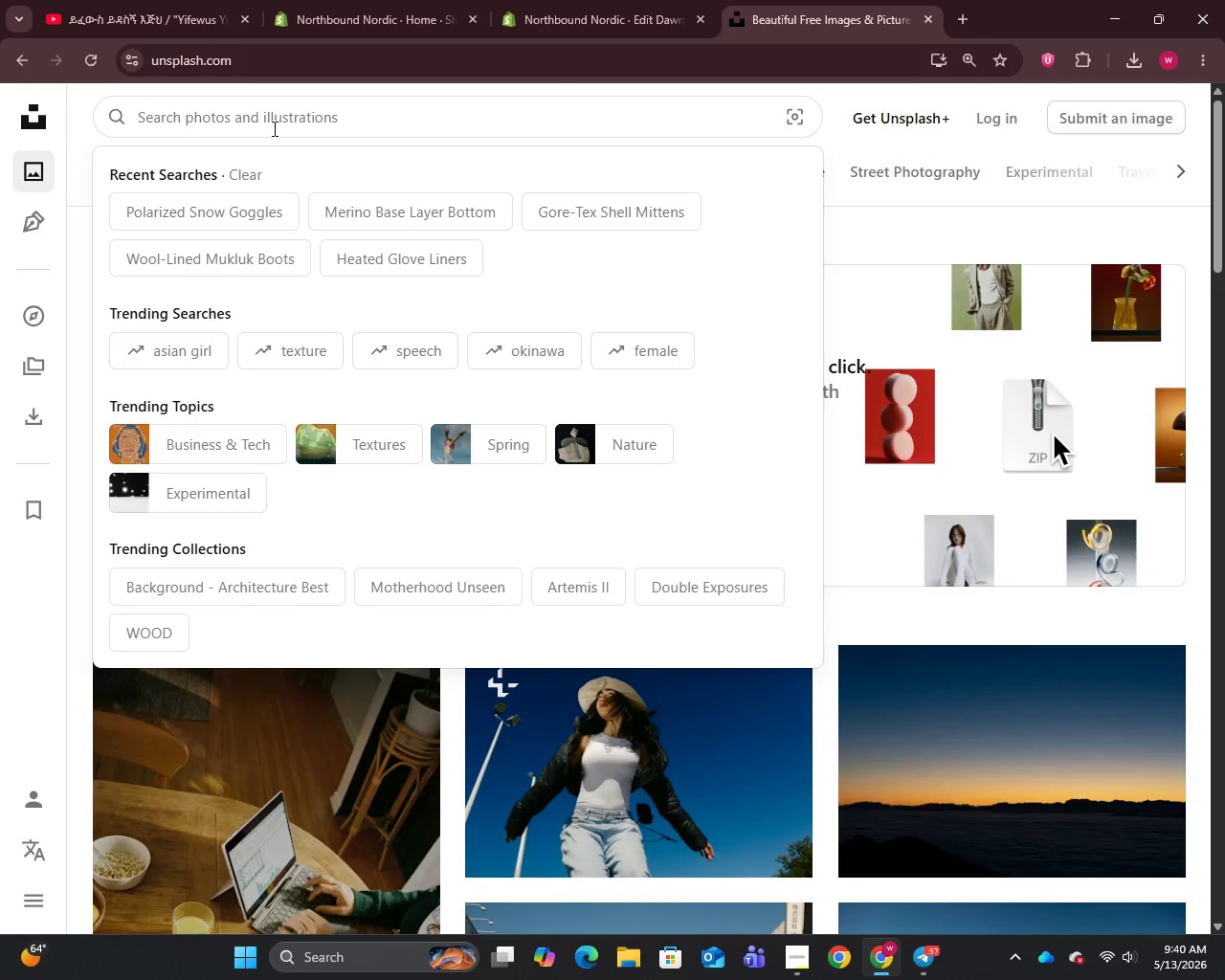 
type(dog sledding)
 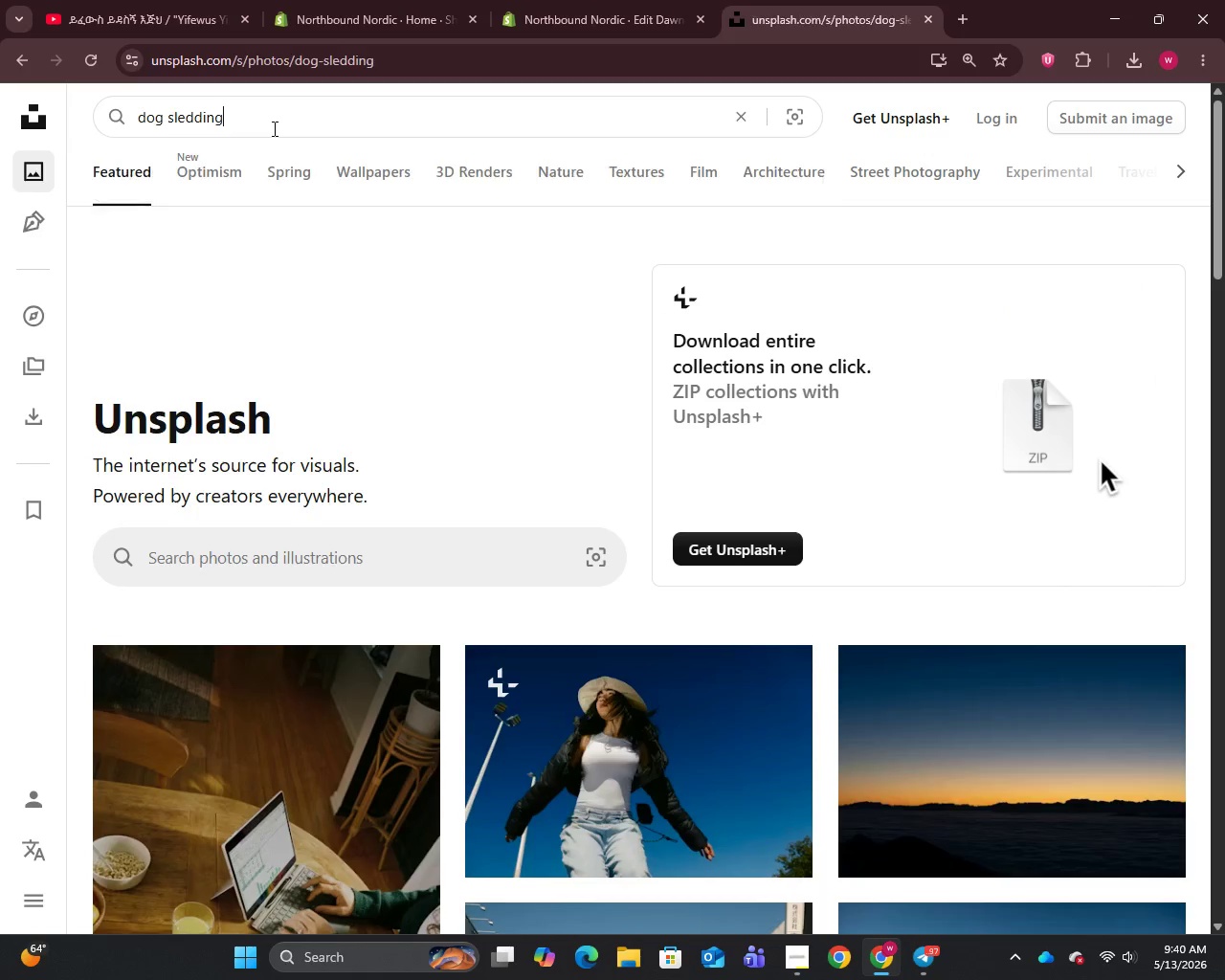 
key(Enter)
 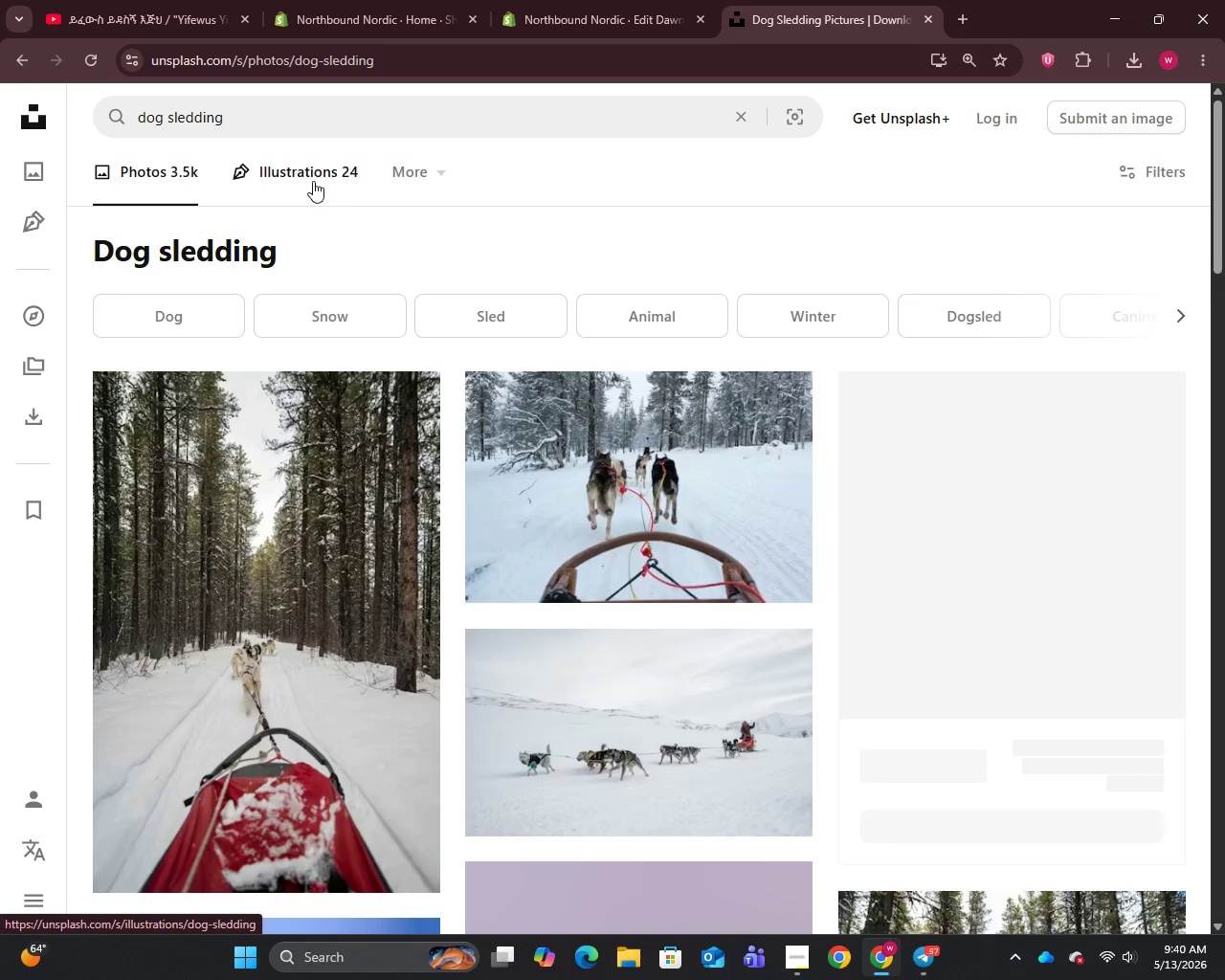 
scroll: coordinate [377, 568], scroll_direction: down, amount: 20.0
 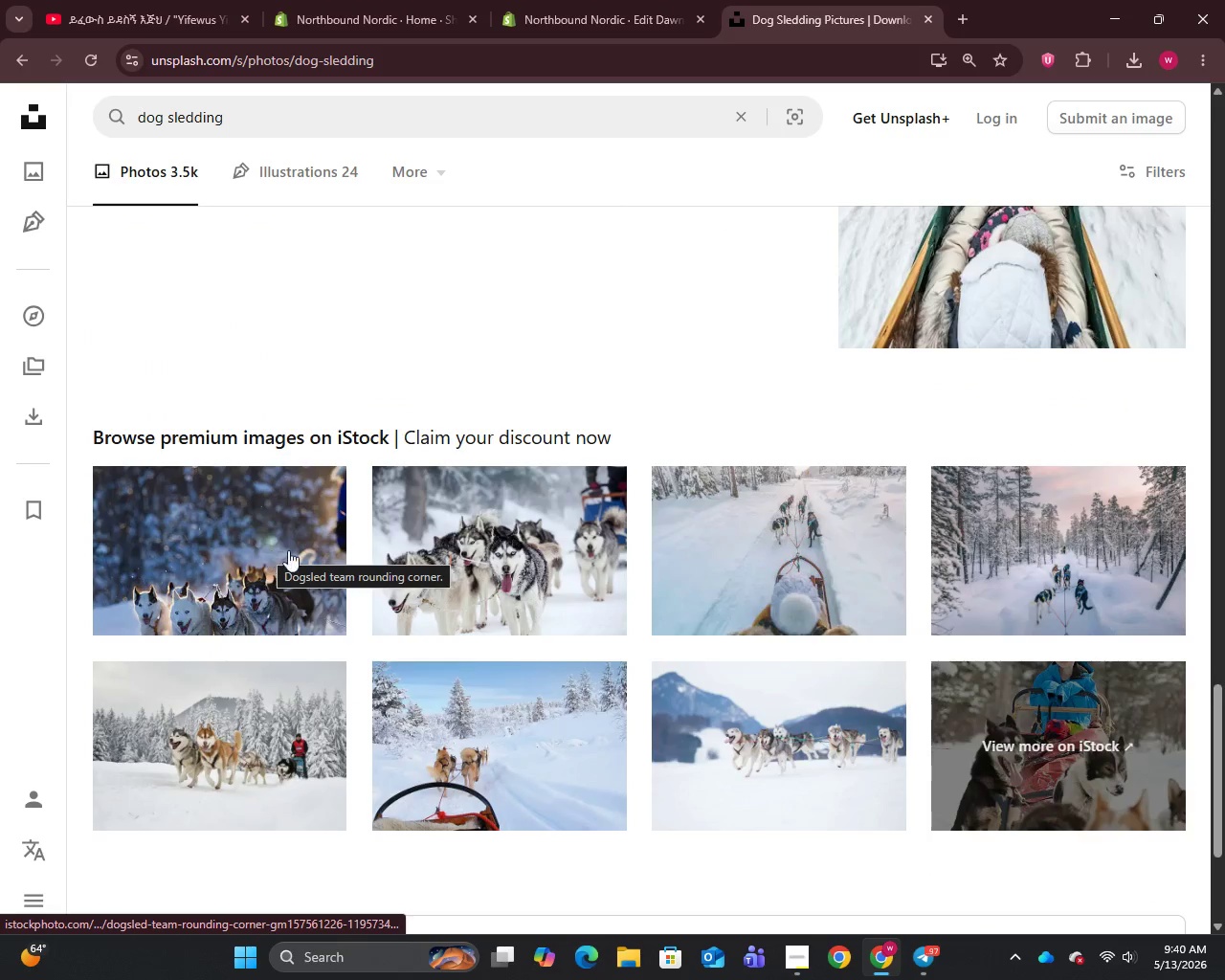 
right_click([576, 520])
 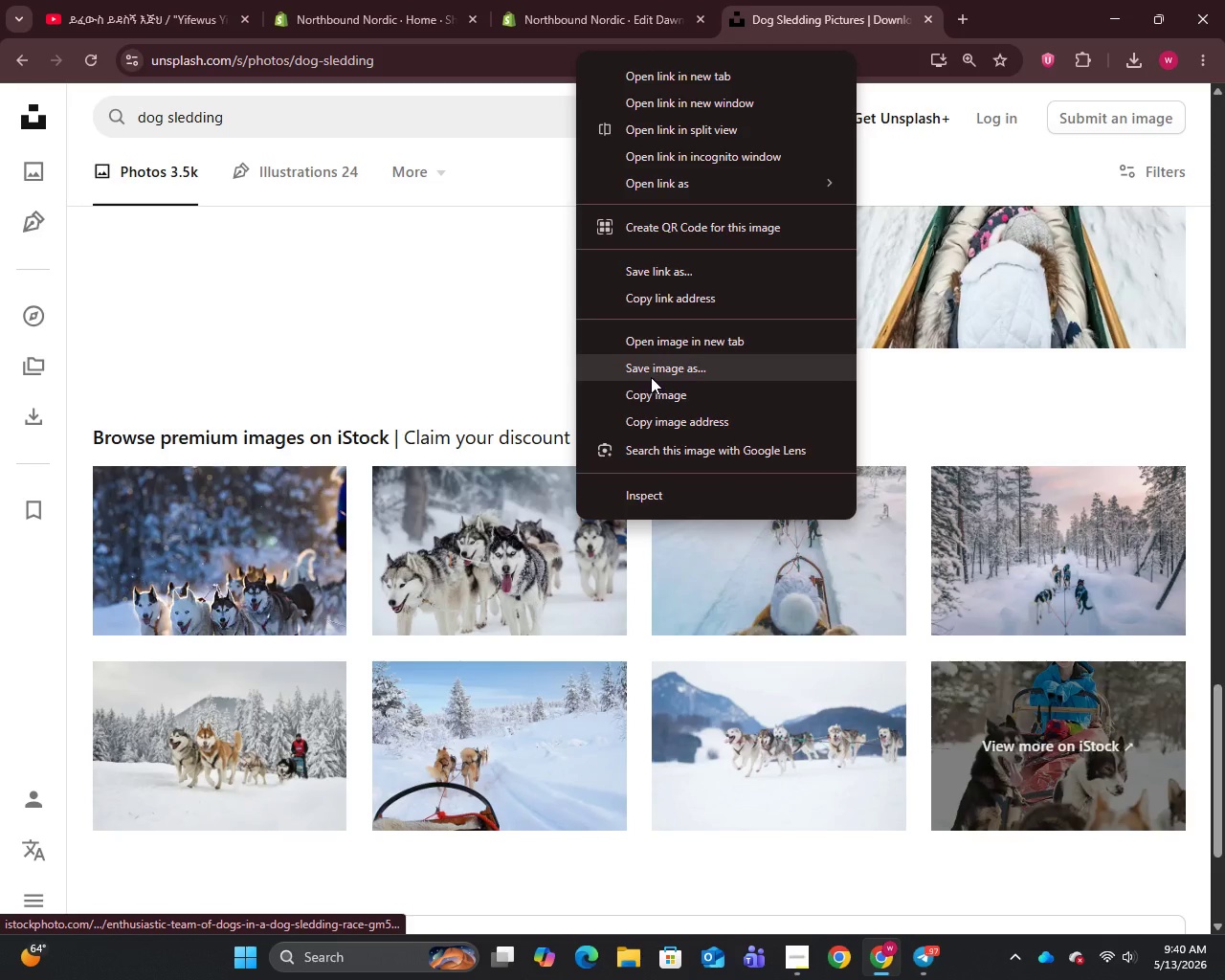 
left_click([652, 371])
 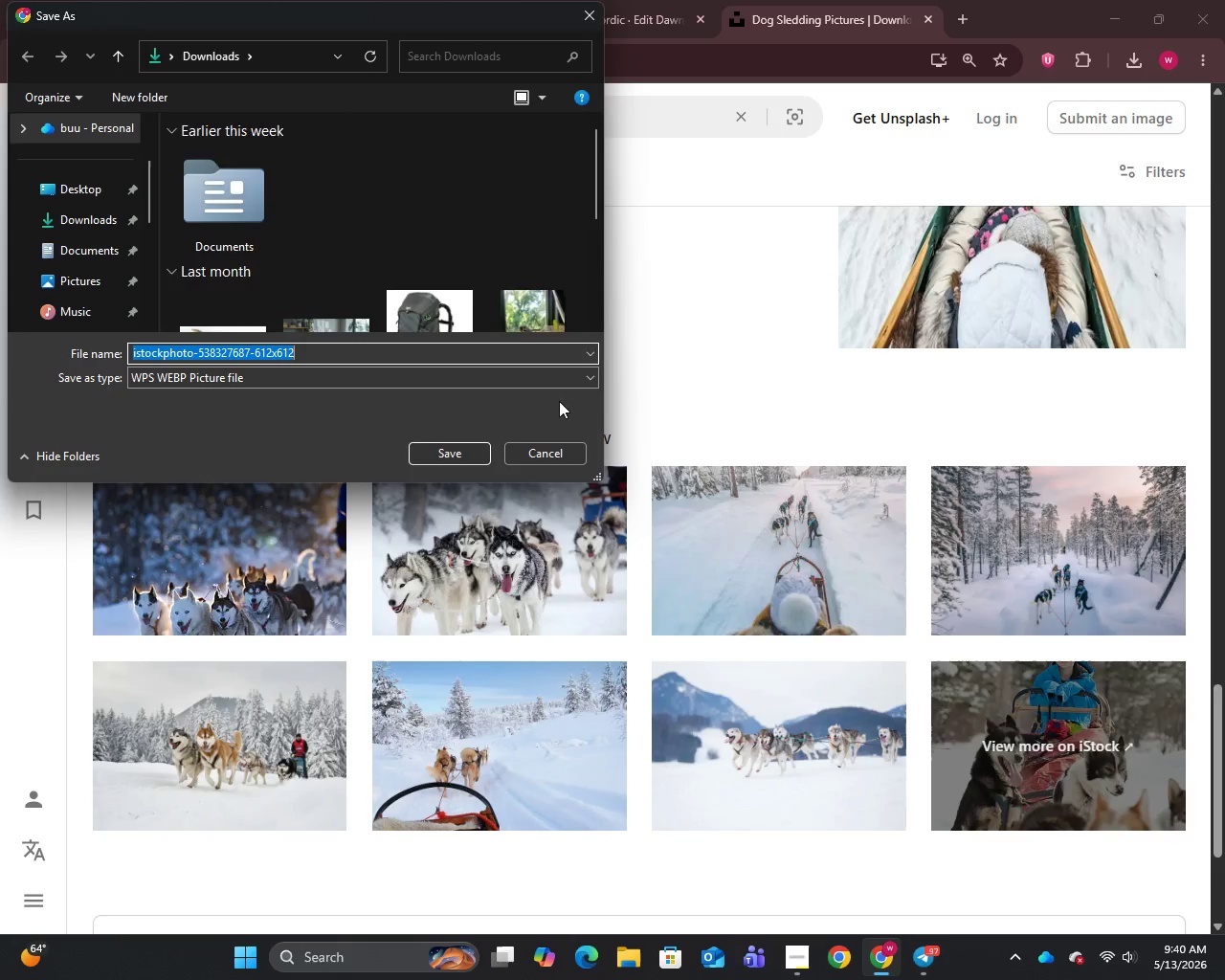 
left_click([444, 456])
 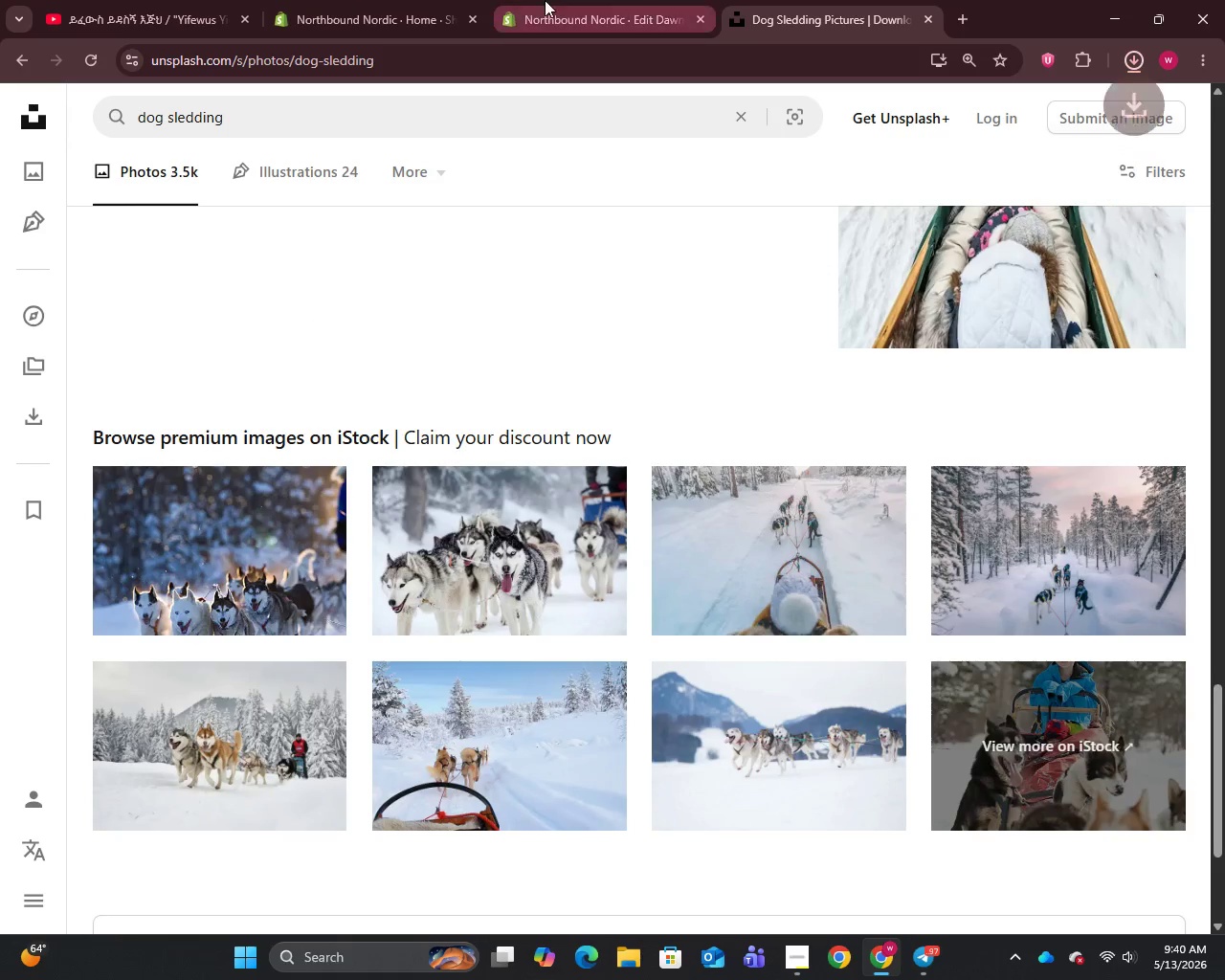 
left_click([548, 0])
 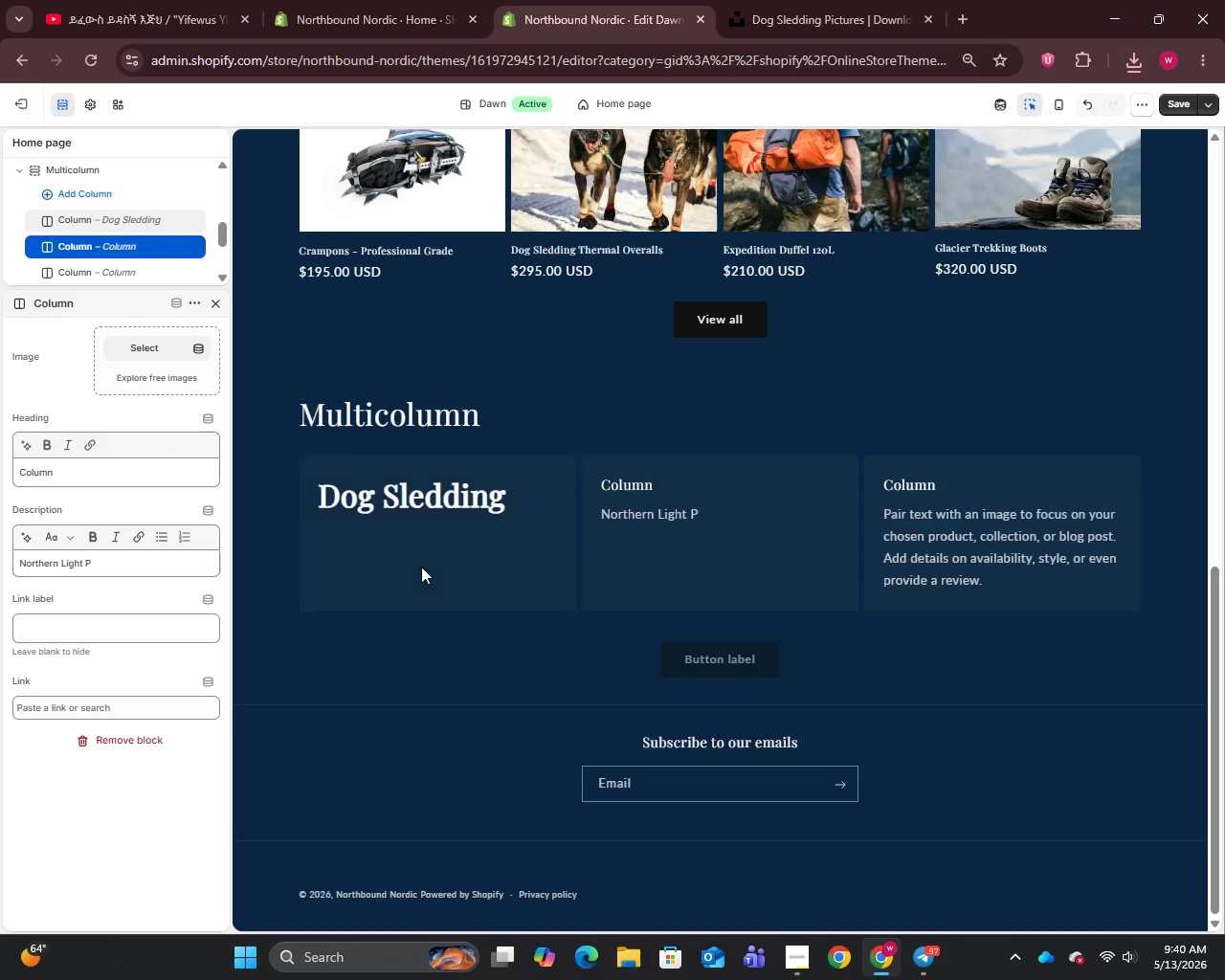 
left_click([159, 345])
 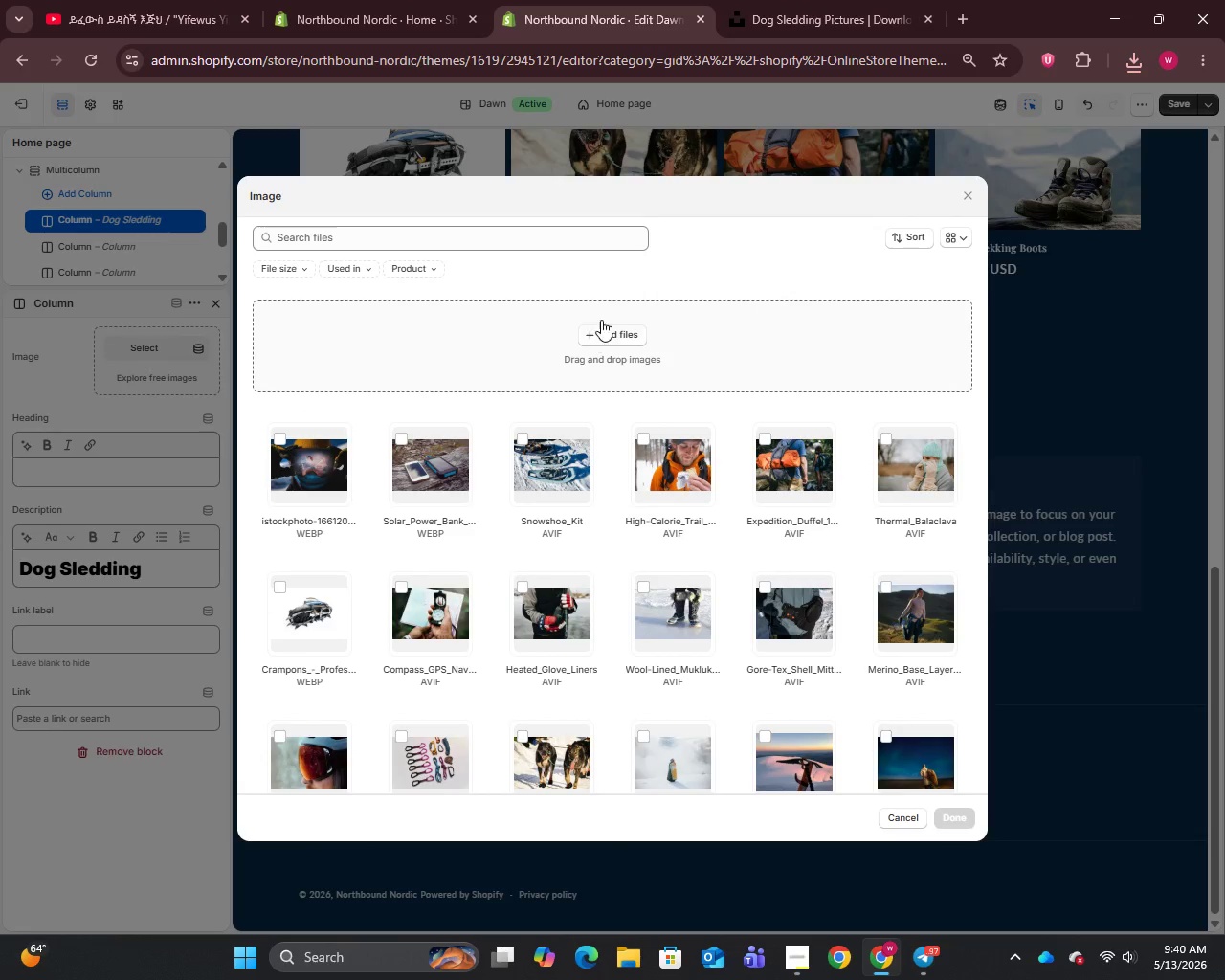 
left_click([611, 337])
 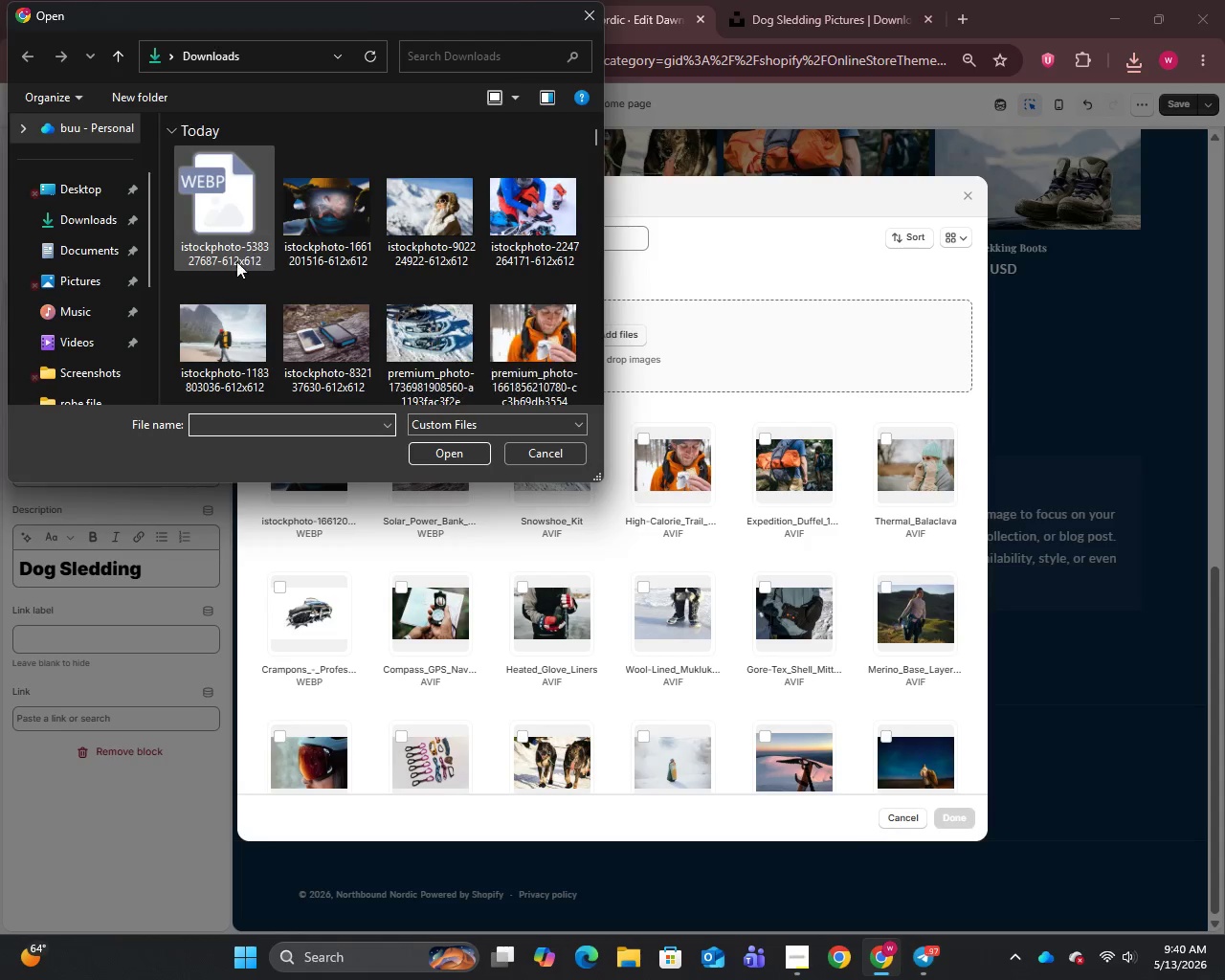 
left_click([220, 227])
 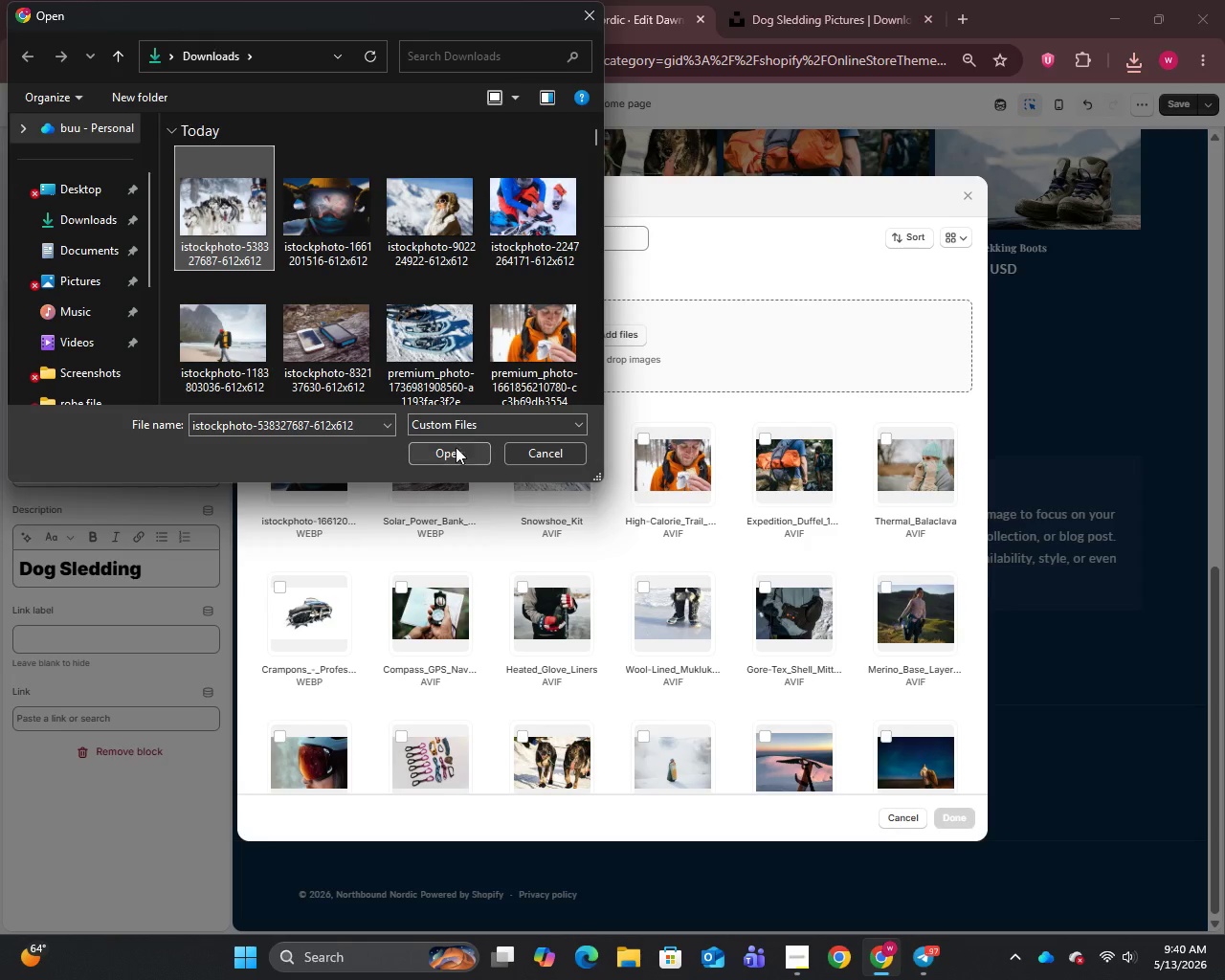 
left_click([452, 452])
 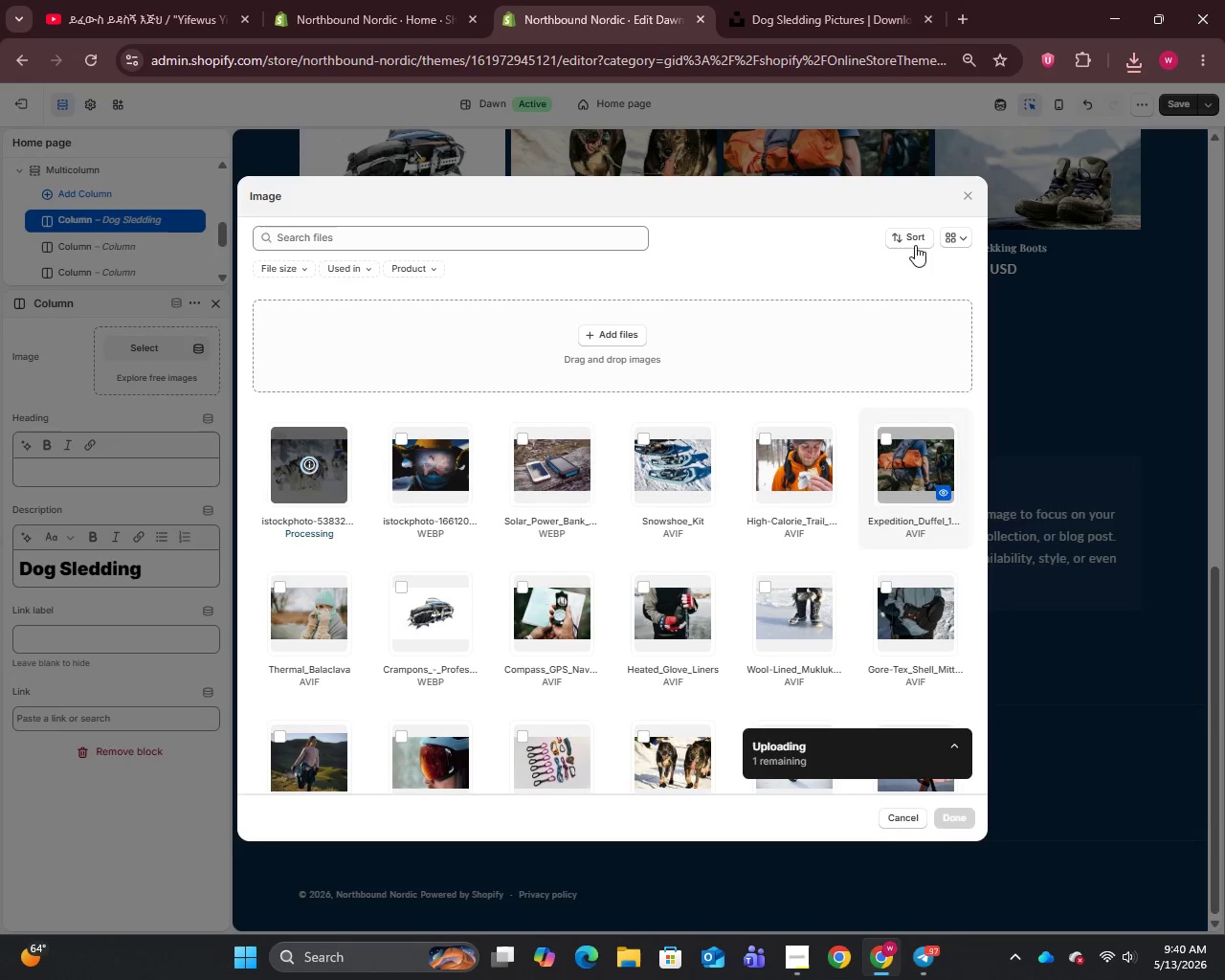 
left_click([533, 129])
 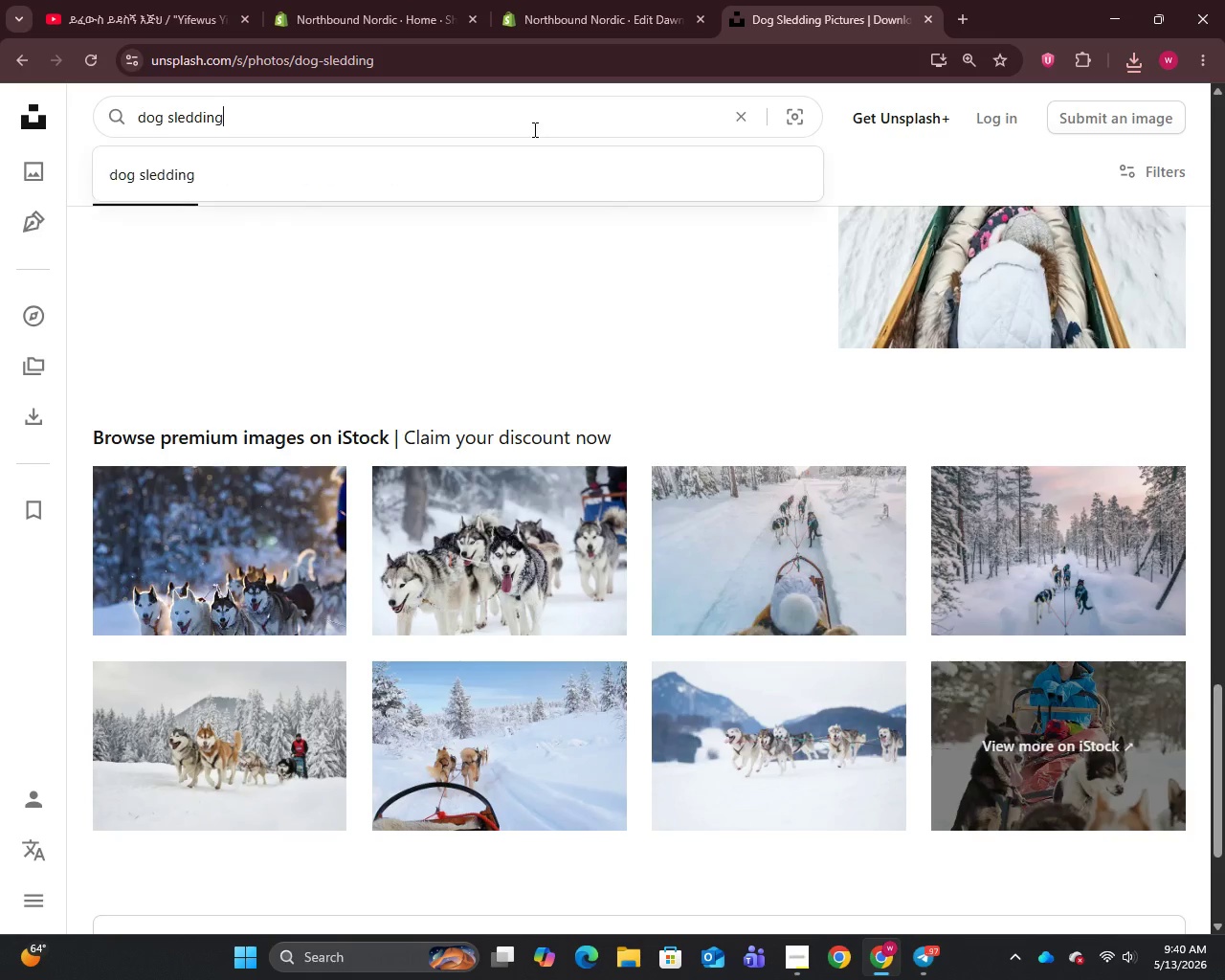 
key(Control+A)
 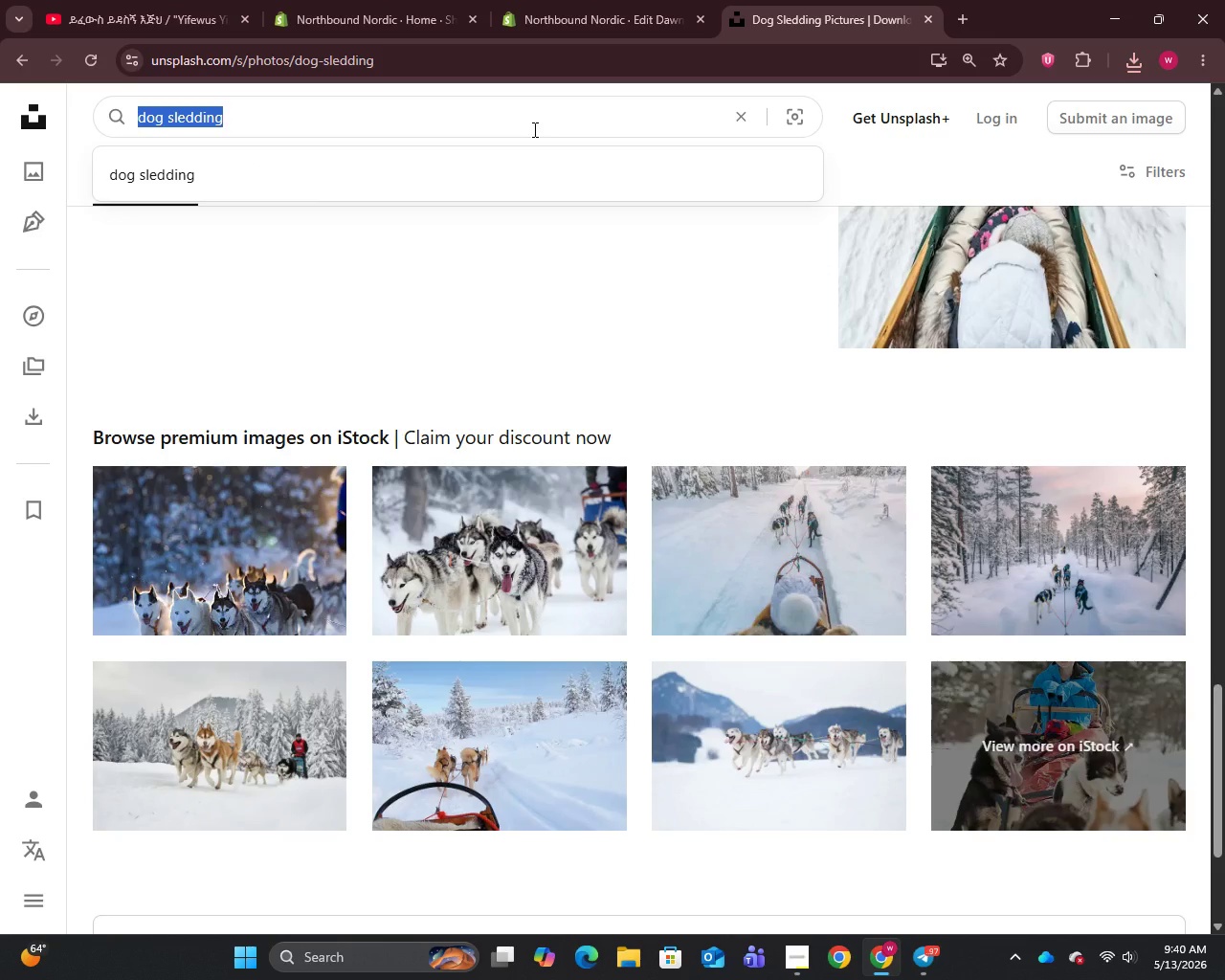 
type(northern light photography)
 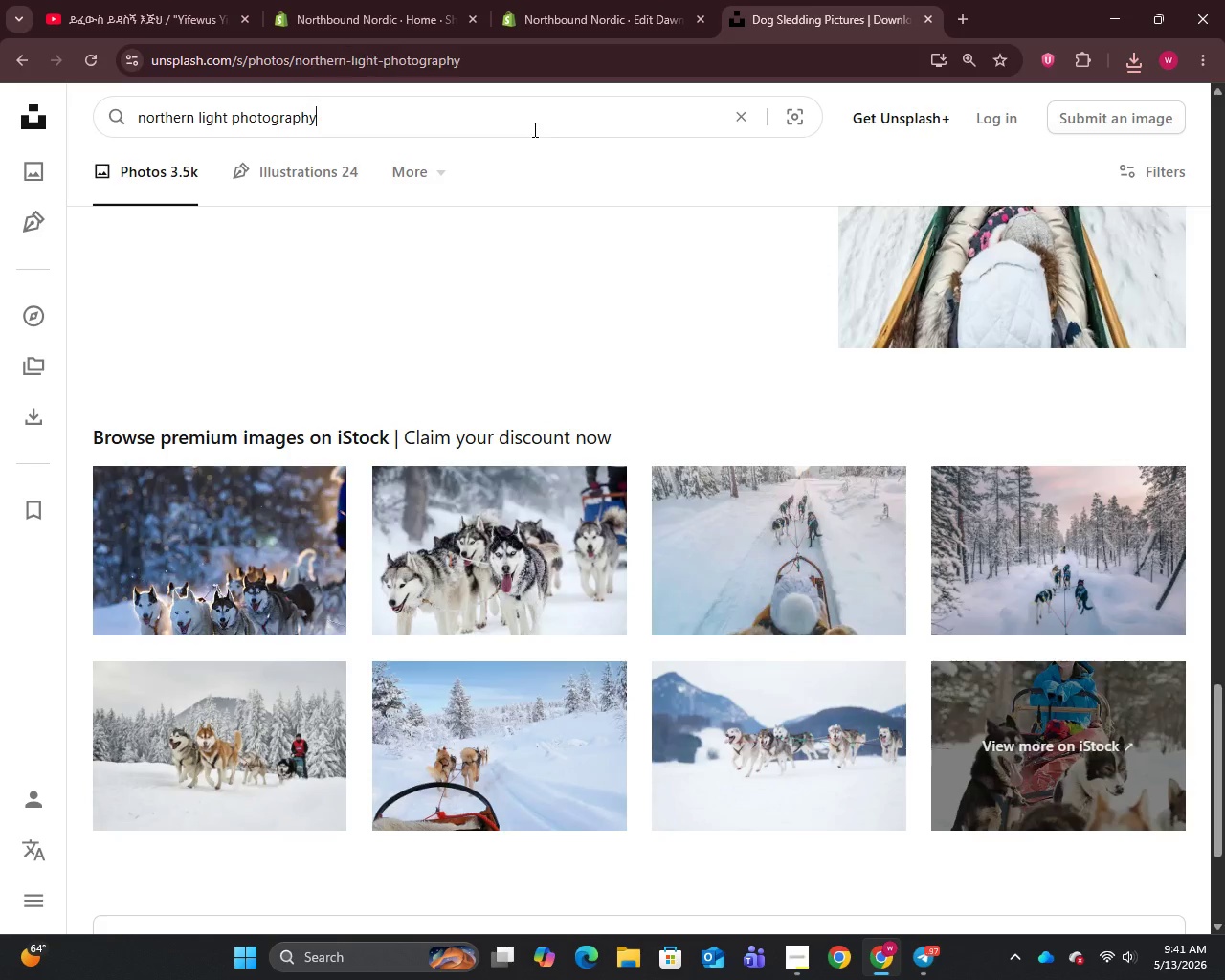 
key(Enter)
 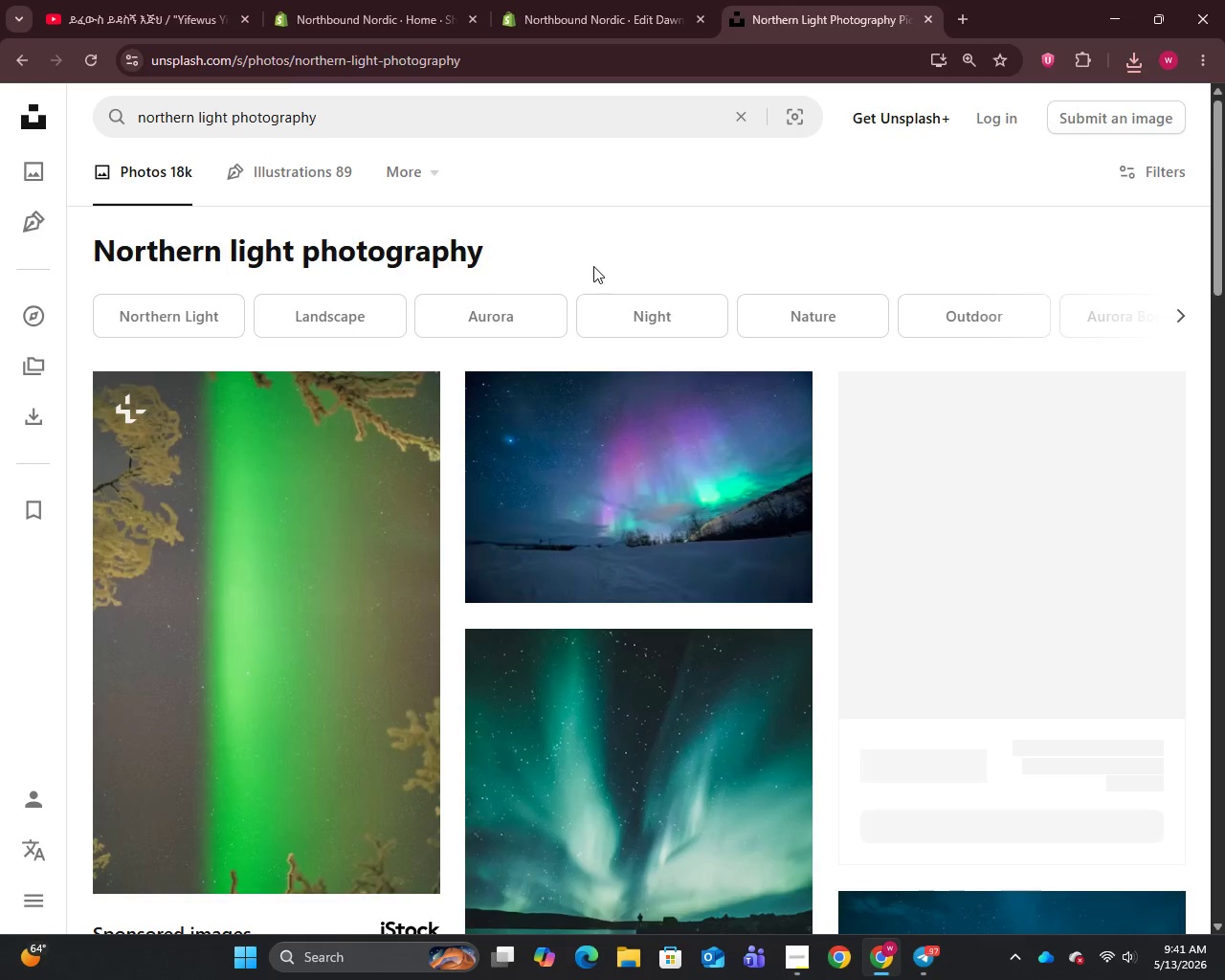 
scroll: coordinate [600, 273], scroll_direction: down, amount: 7.0
 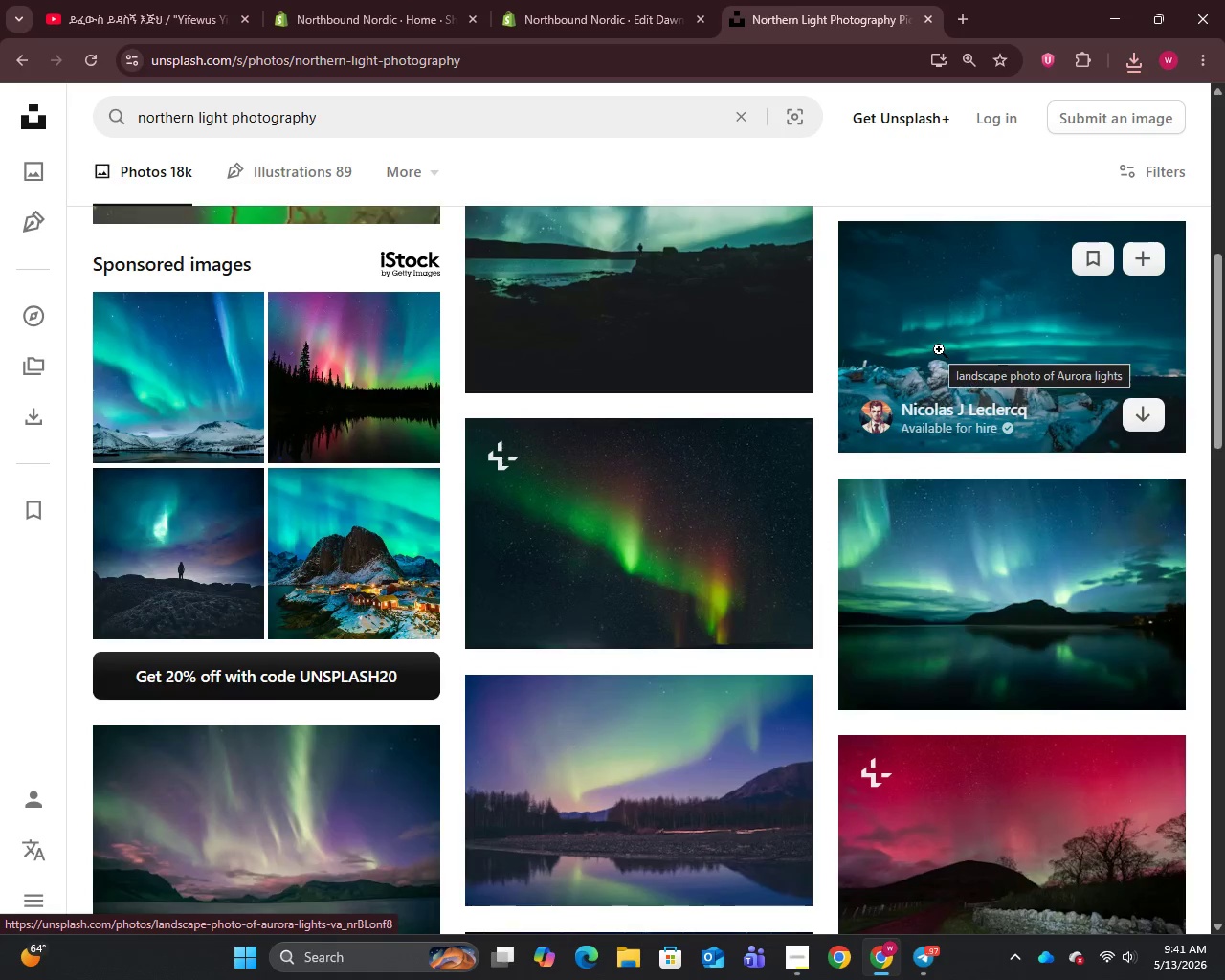 
right_click([939, 349])
 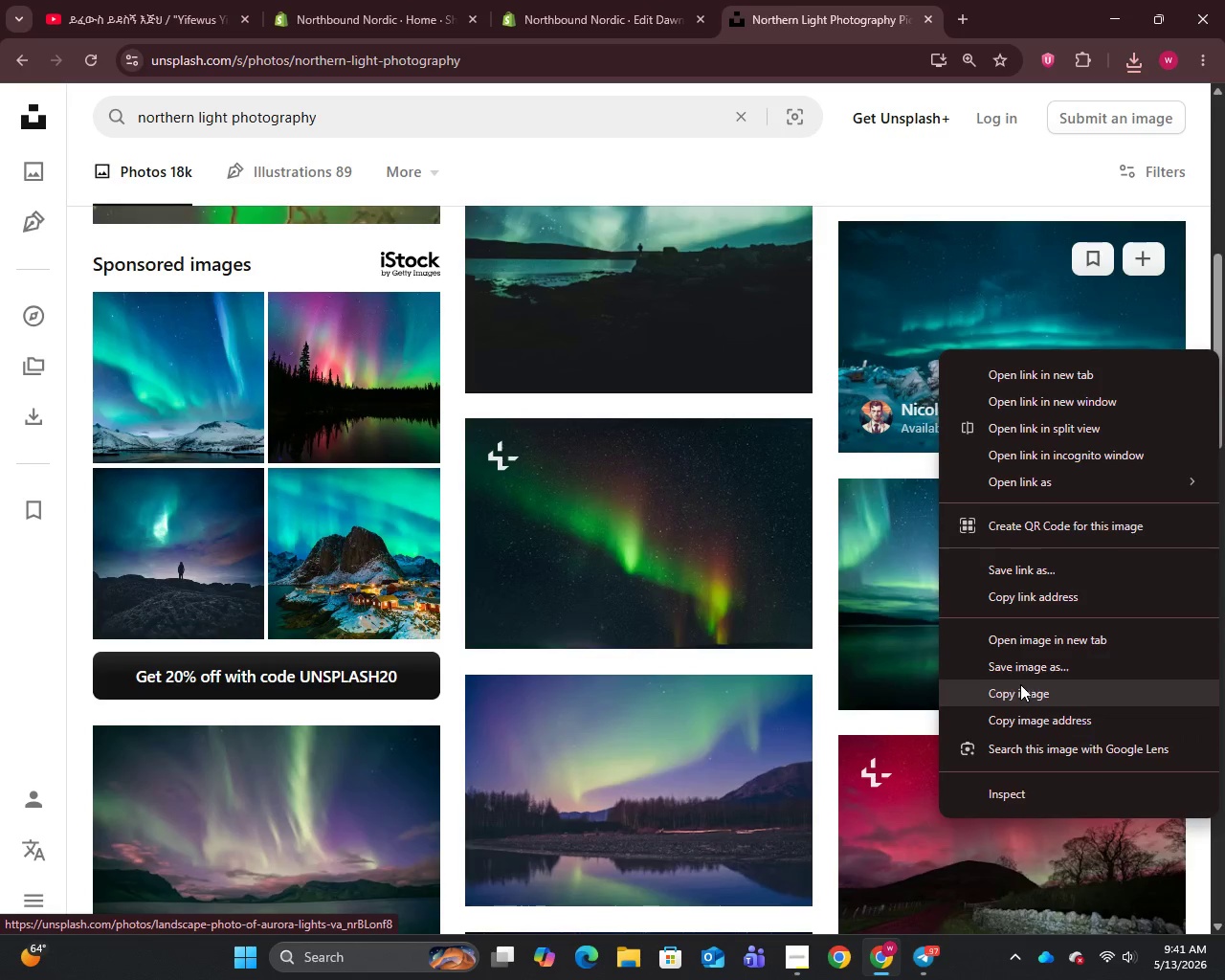 
left_click([1018, 669])
 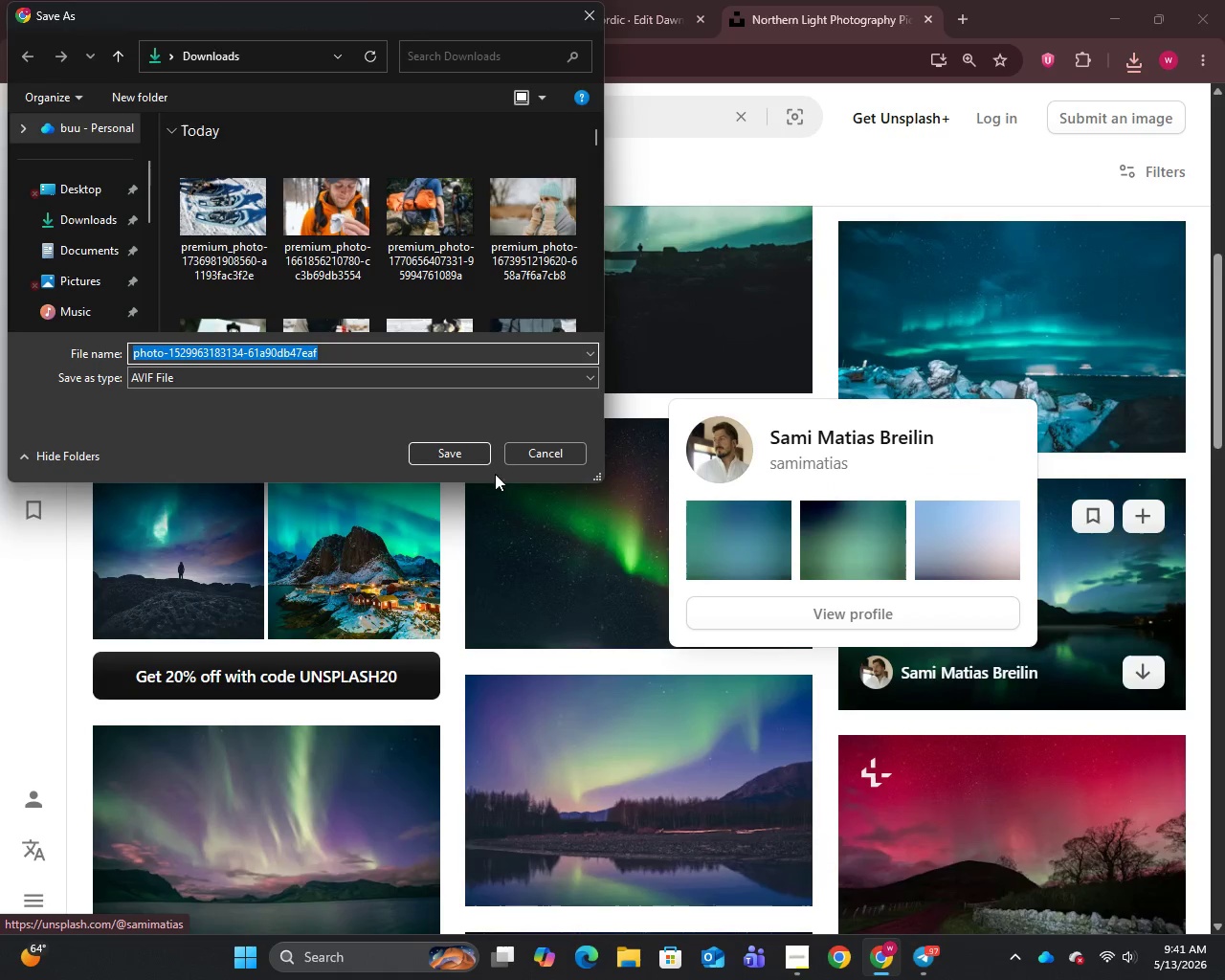 
left_click([441, 460])
 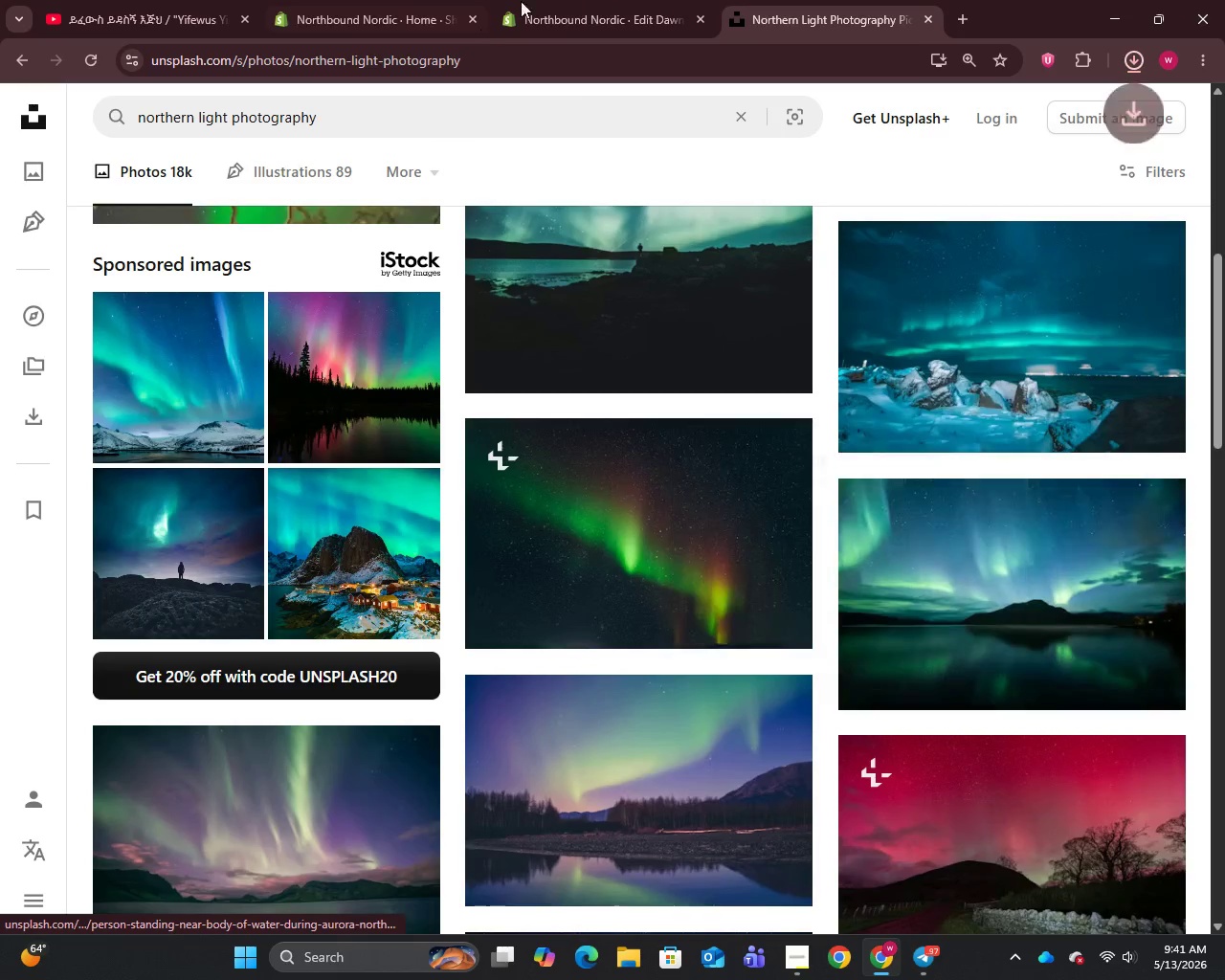 
left_click([535, 0])
 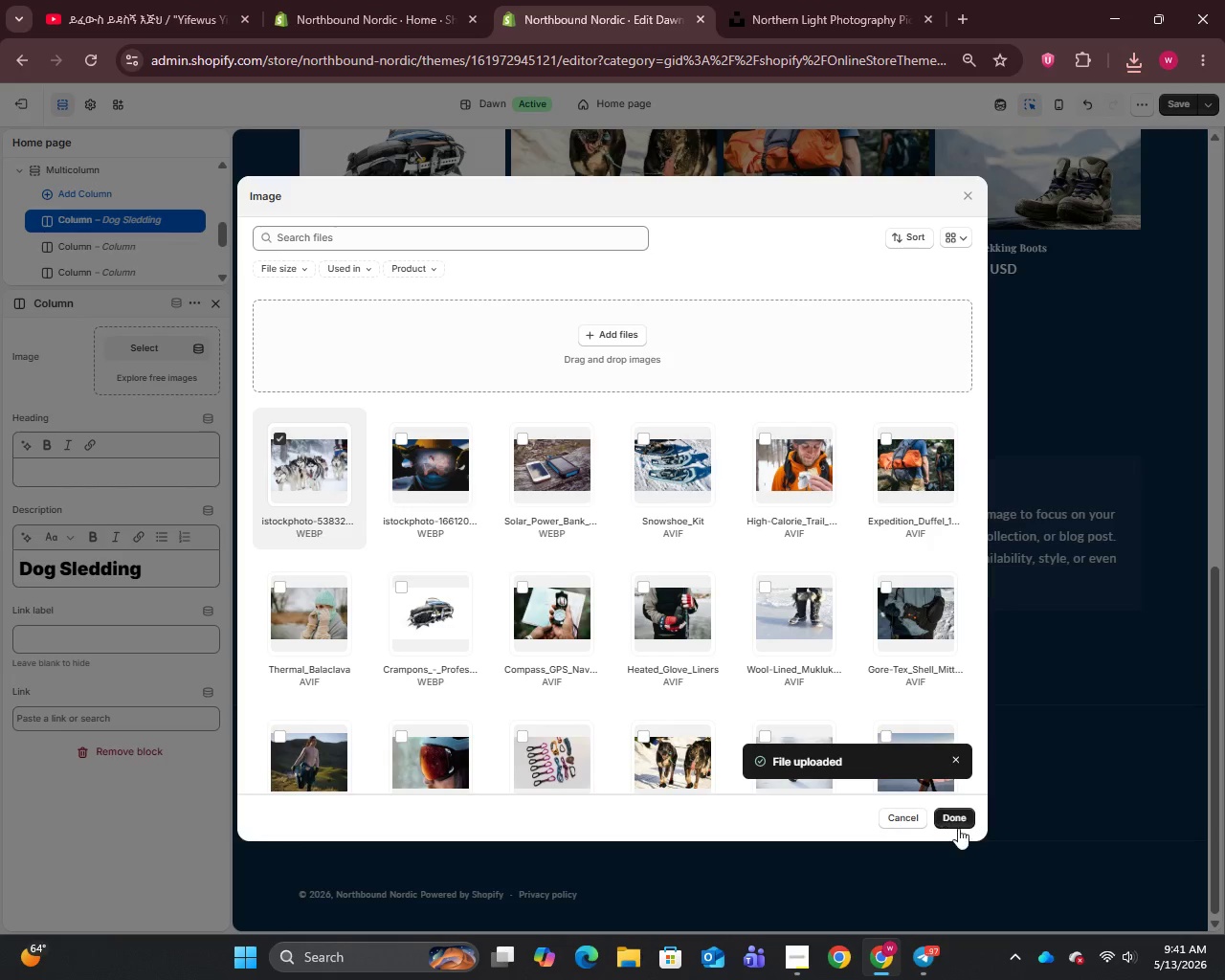 
left_click([958, 823])
 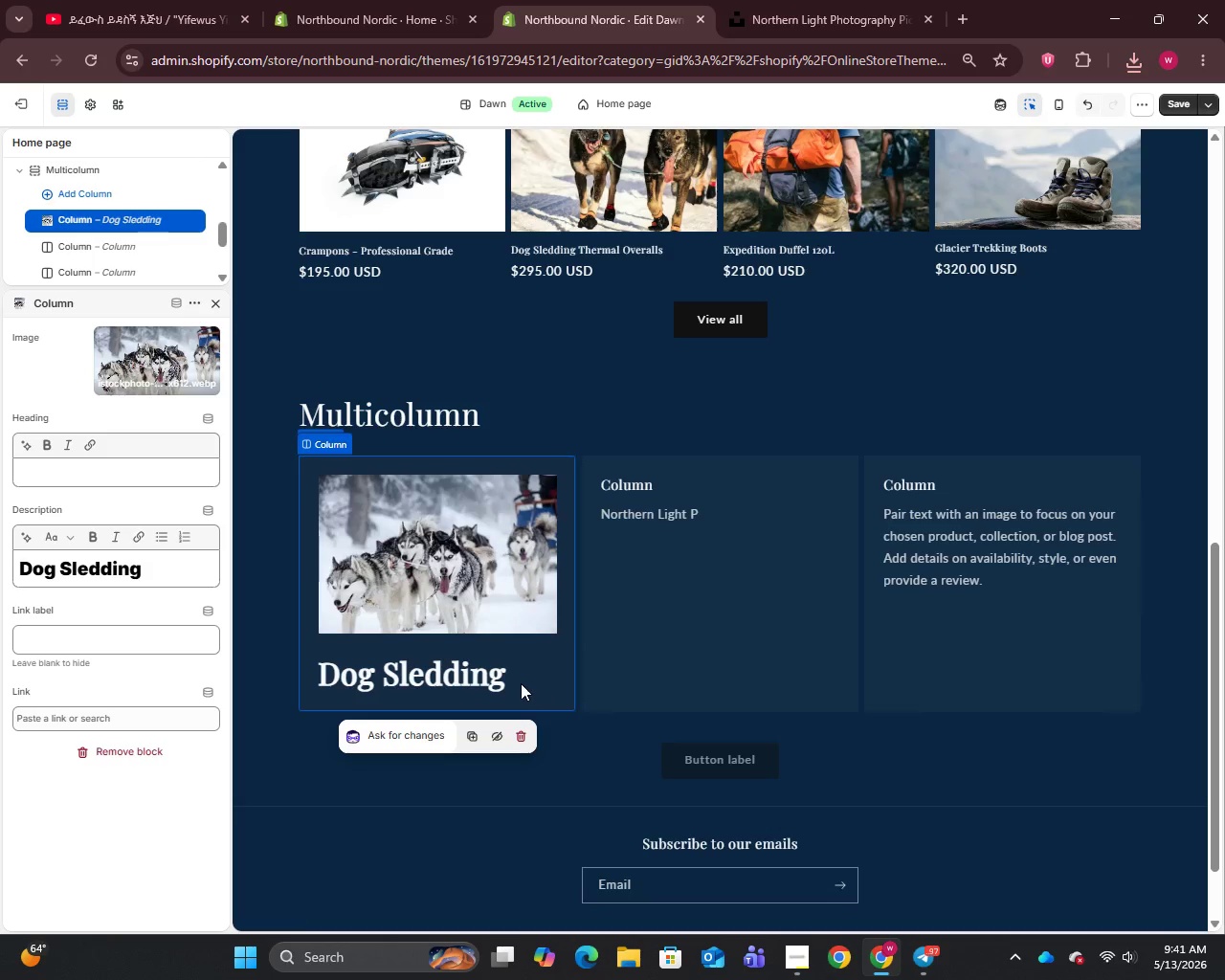 
wait(5.19)
 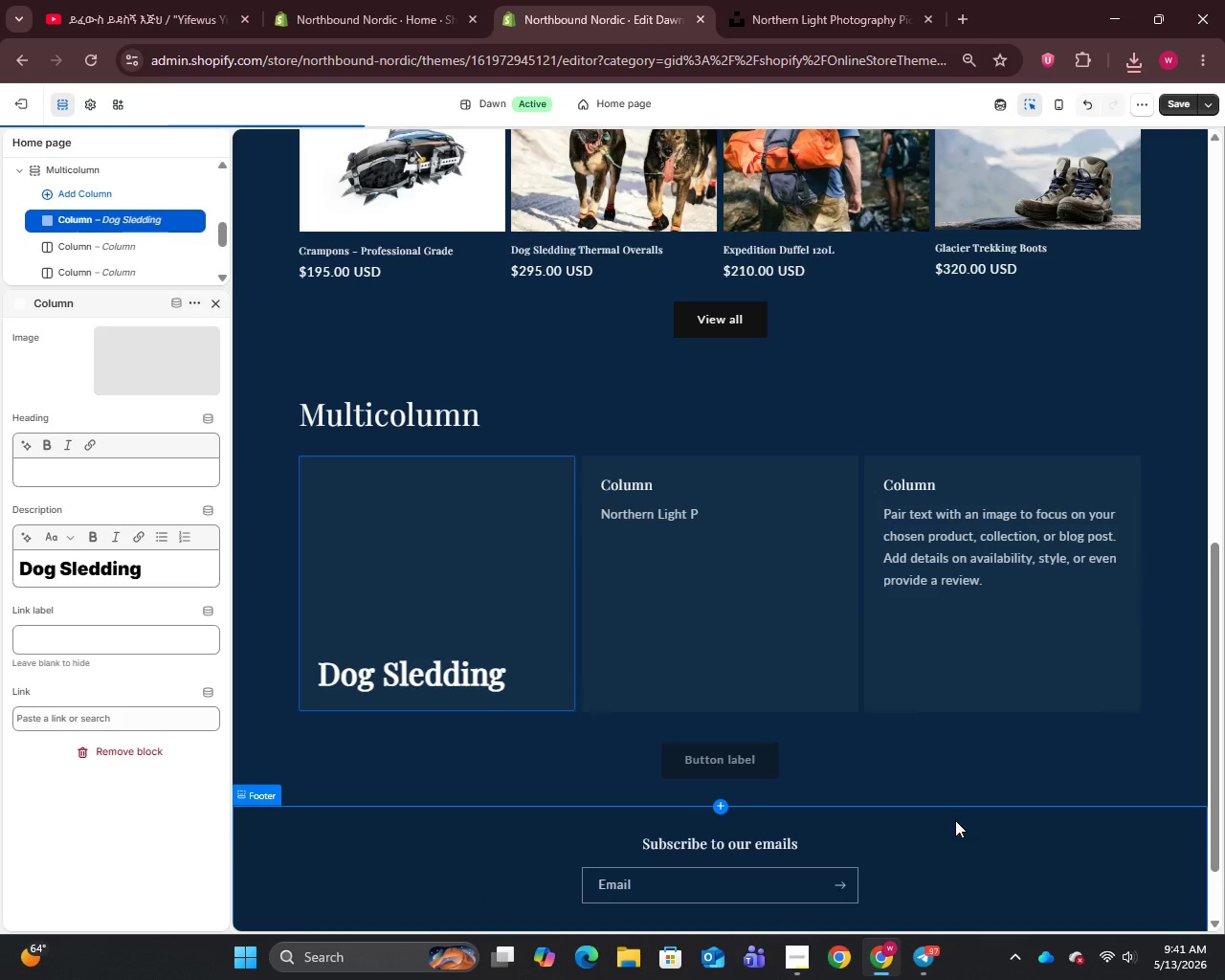 
left_click_drag(start_coordinate=[151, 567], to_coordinate=[0, 595])
 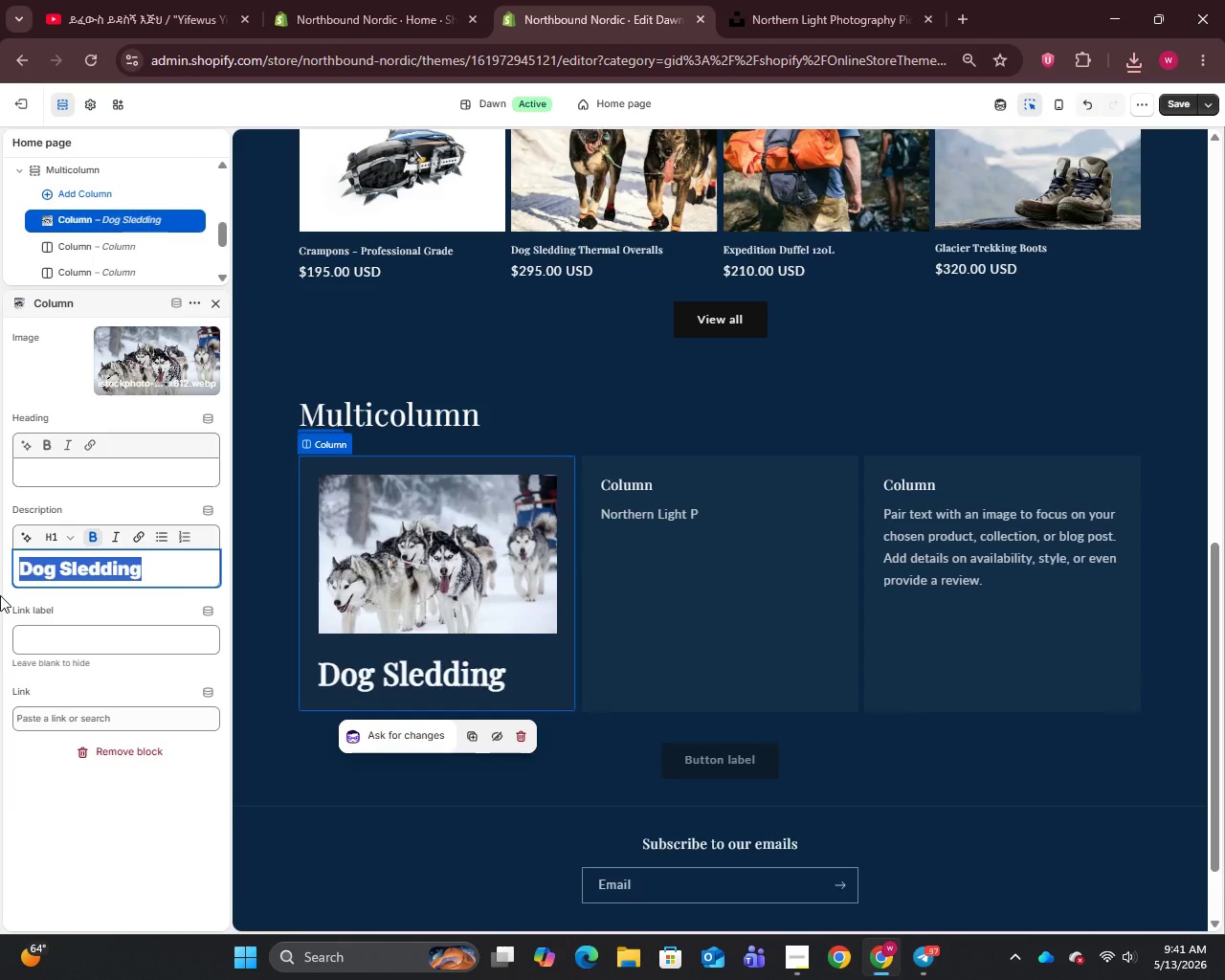 
key(Backspace)
 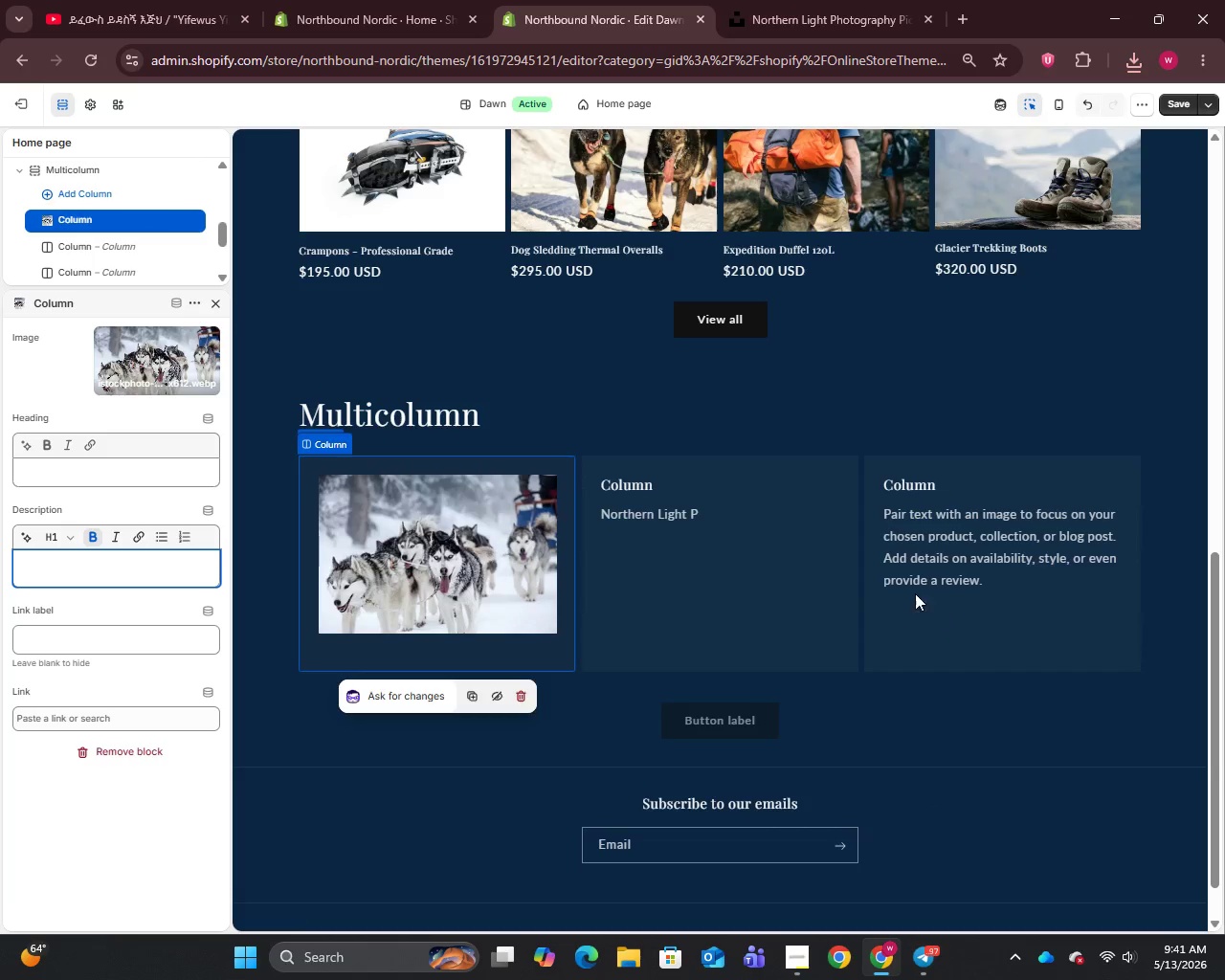 
left_click([789, 589])
 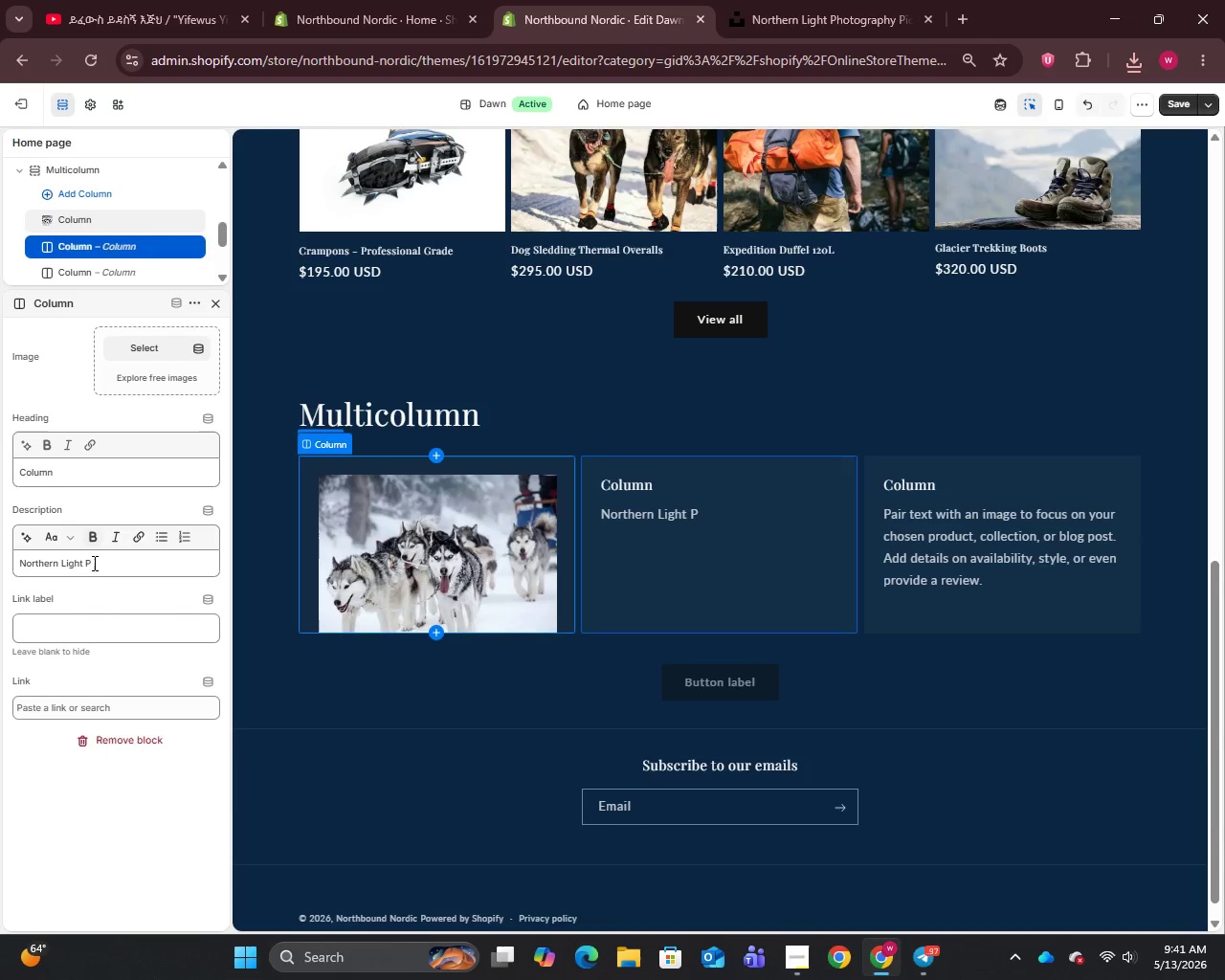 
left_click_drag(start_coordinate=[115, 564], to_coordinate=[0, 580])
 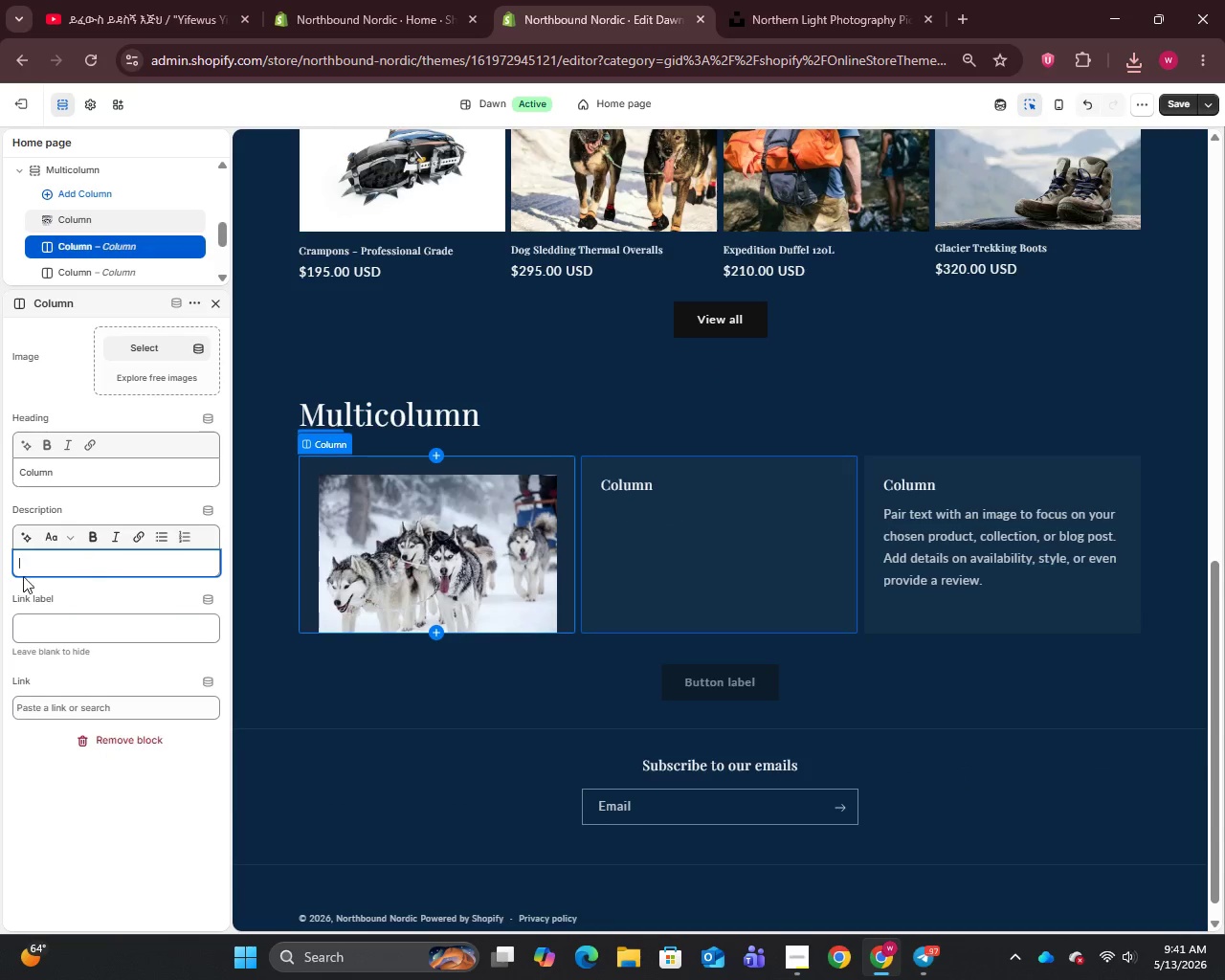 
key(Backspace)
 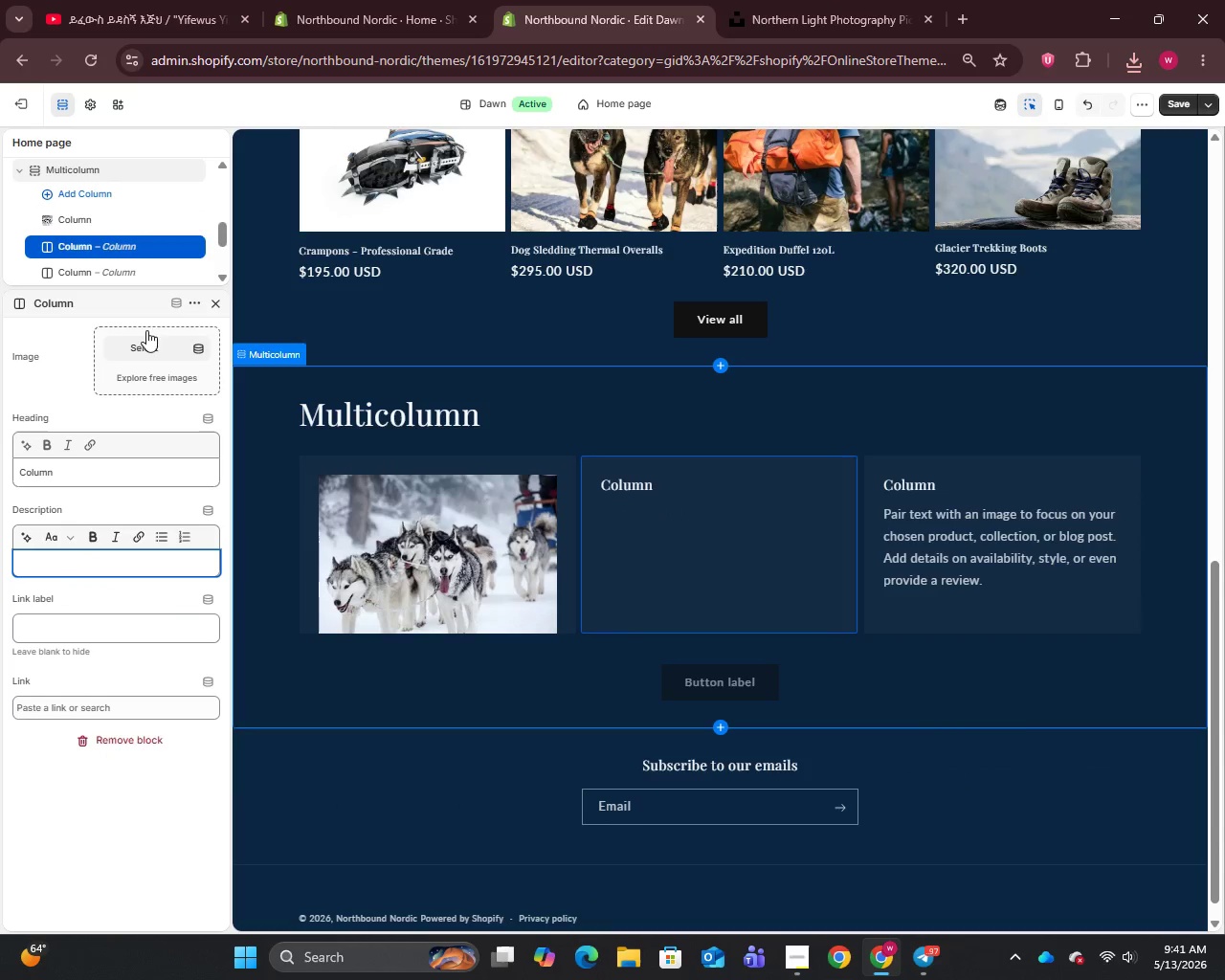 
left_click([149, 343])
 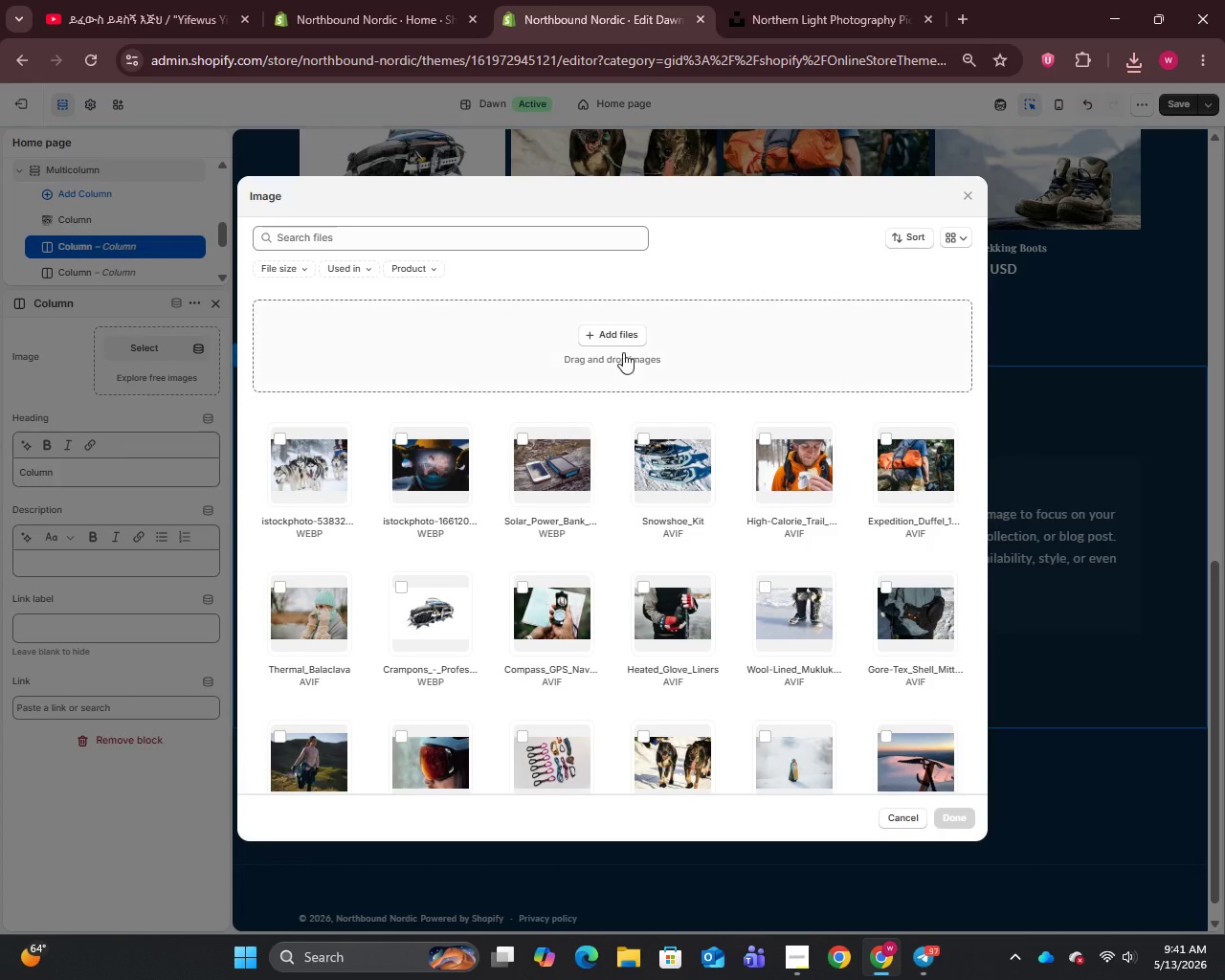 
left_click([619, 346])
 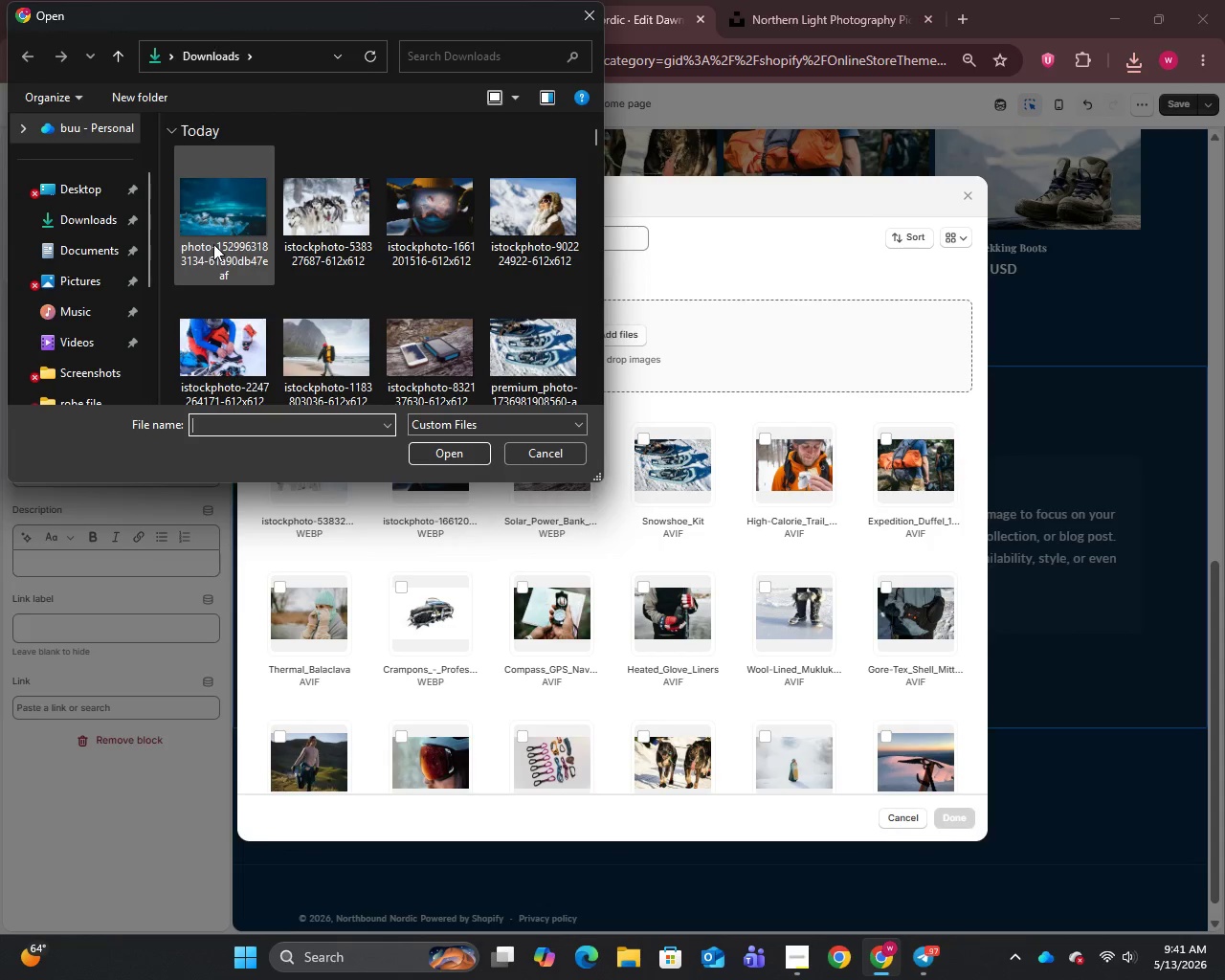 
left_click([556, 455])
 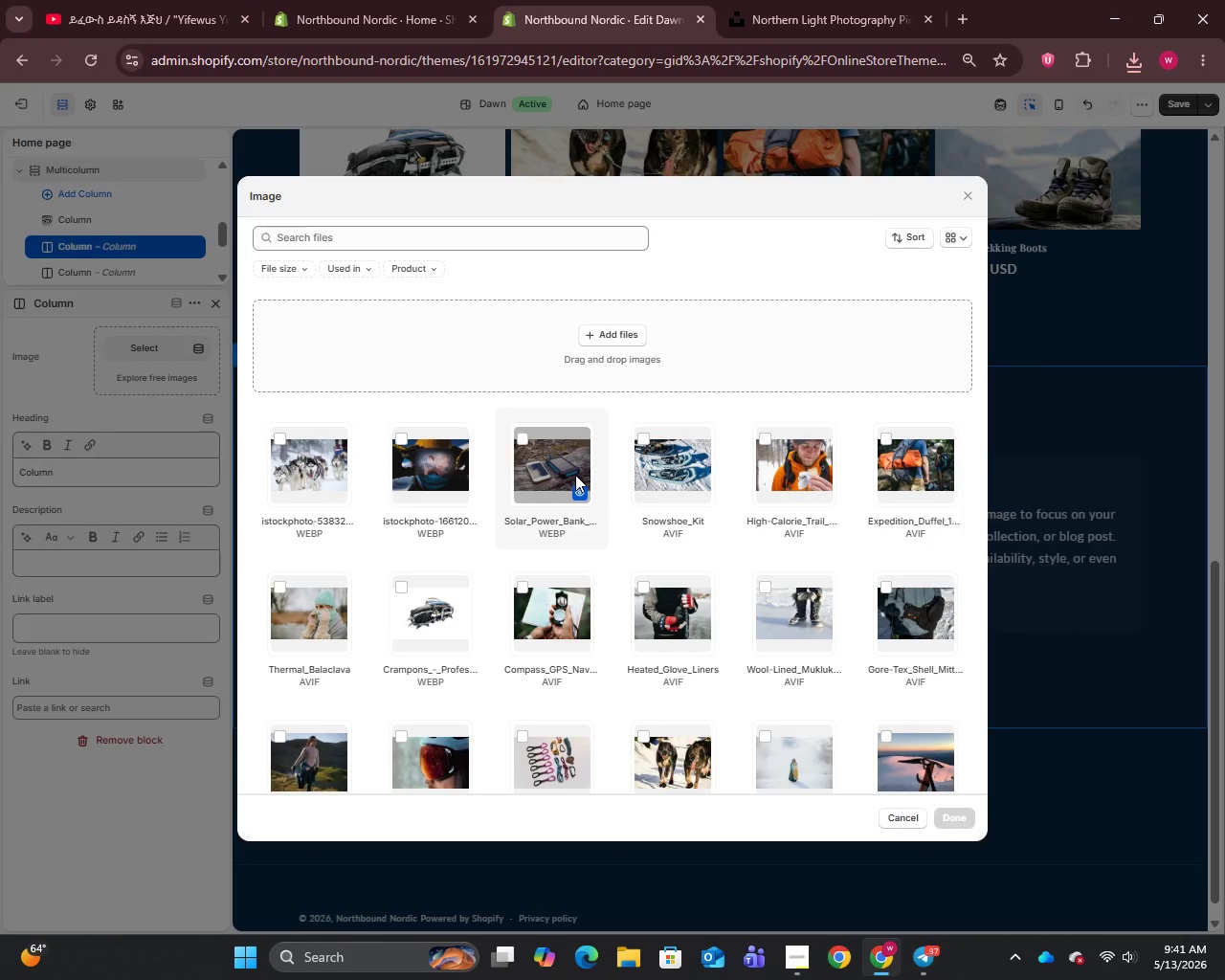 
scroll: coordinate [575, 475], scroll_direction: down, amount: 1.0
 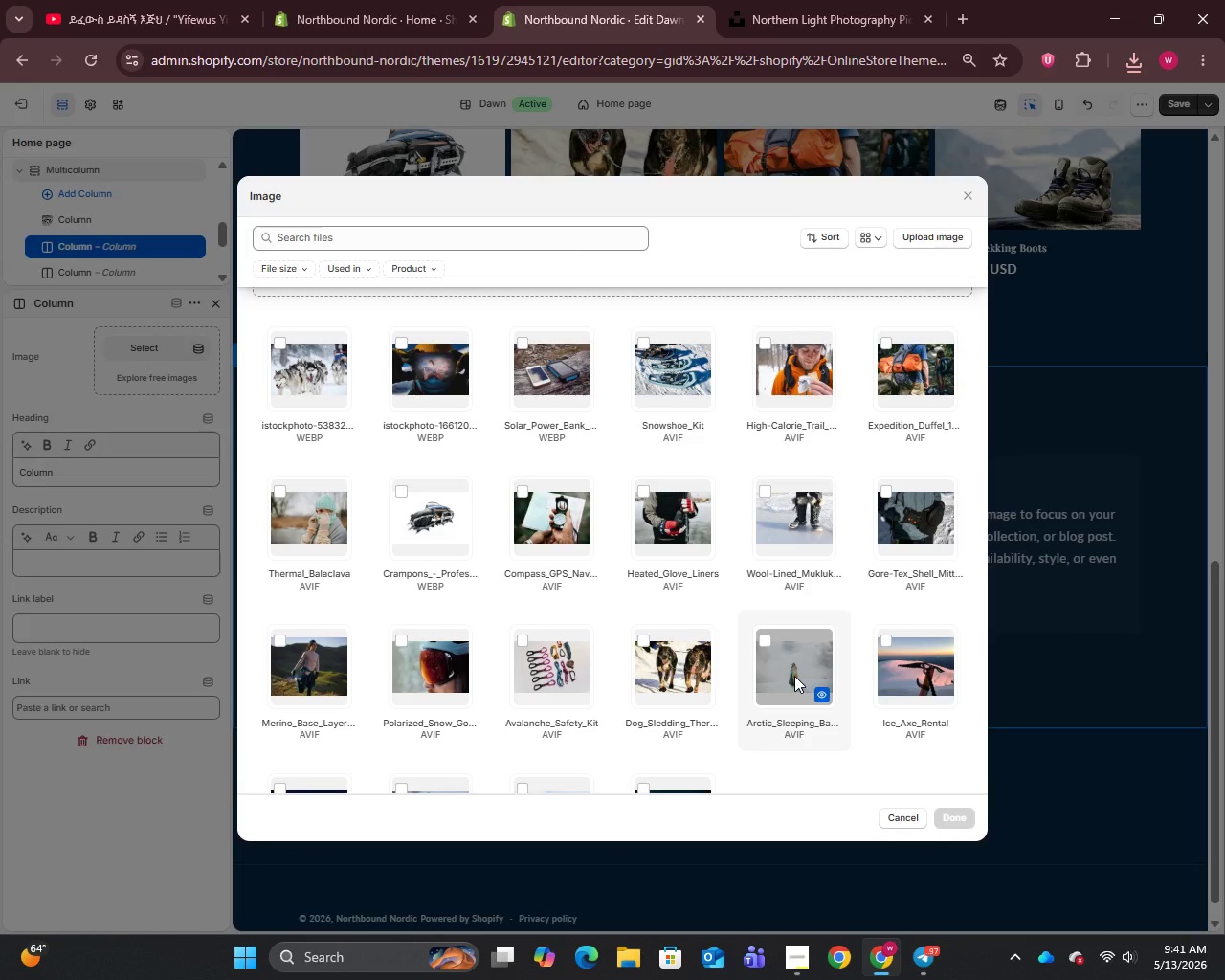 
left_click([794, 676])
 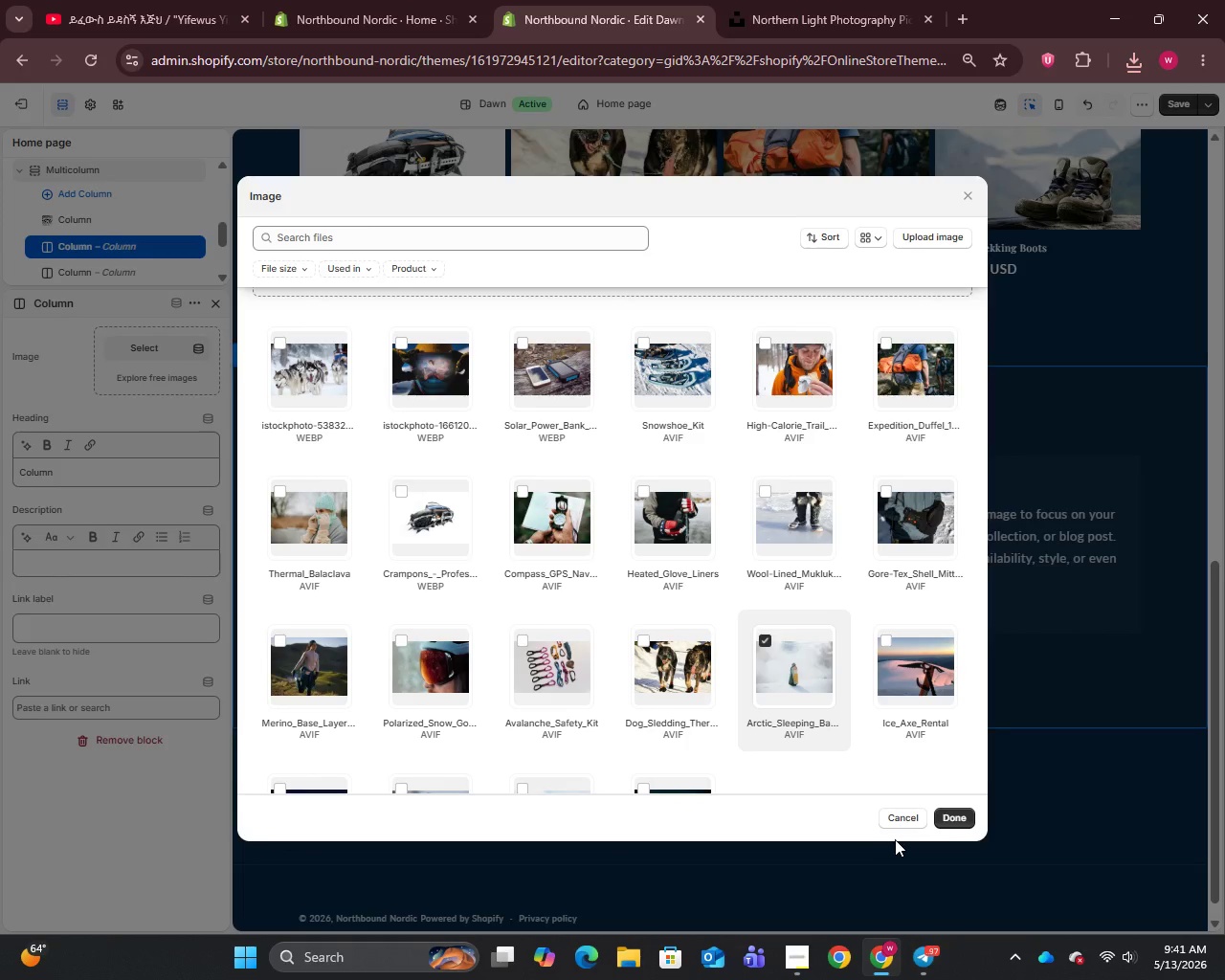 
left_click([960, 816])
 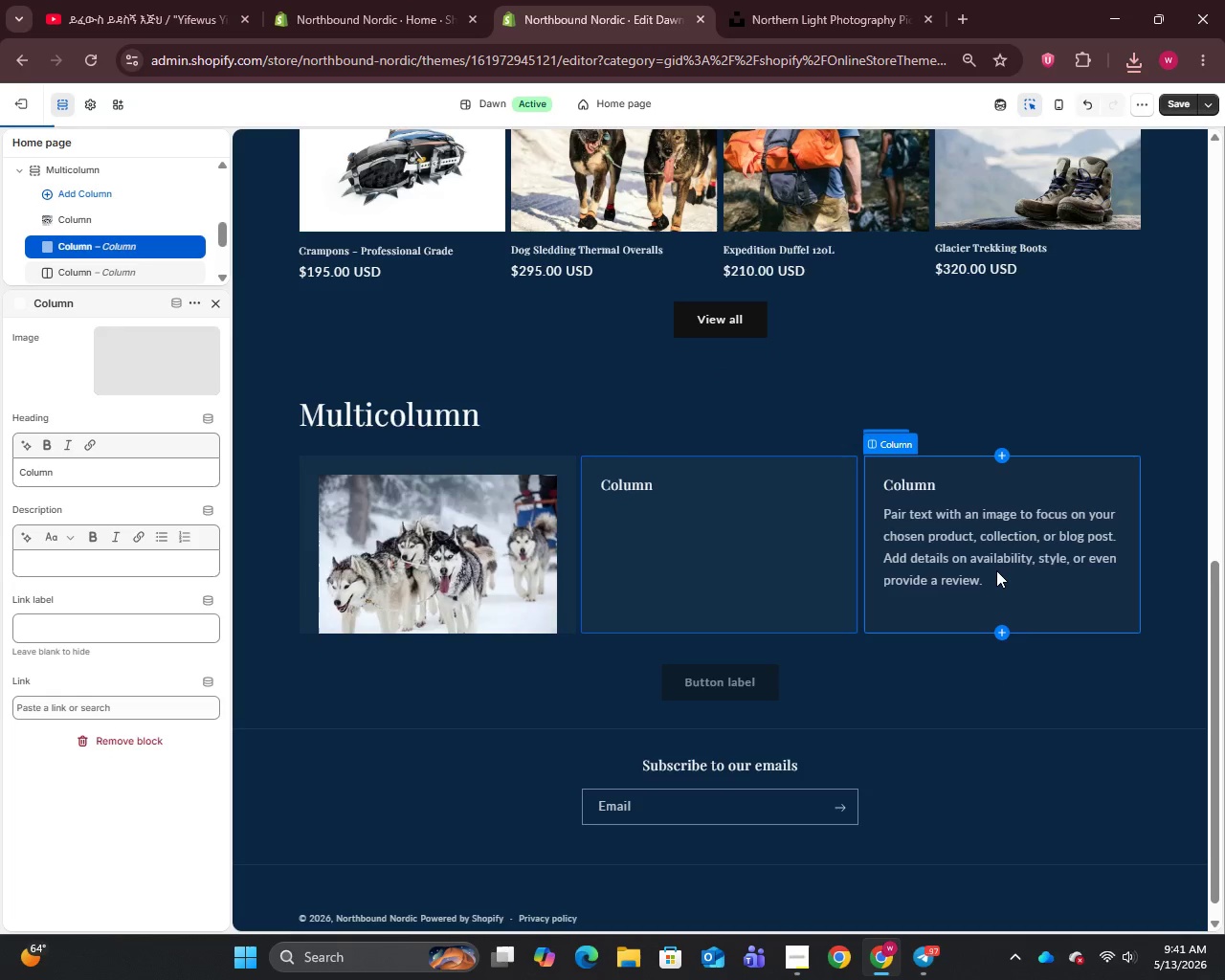 
left_click([996, 570])
 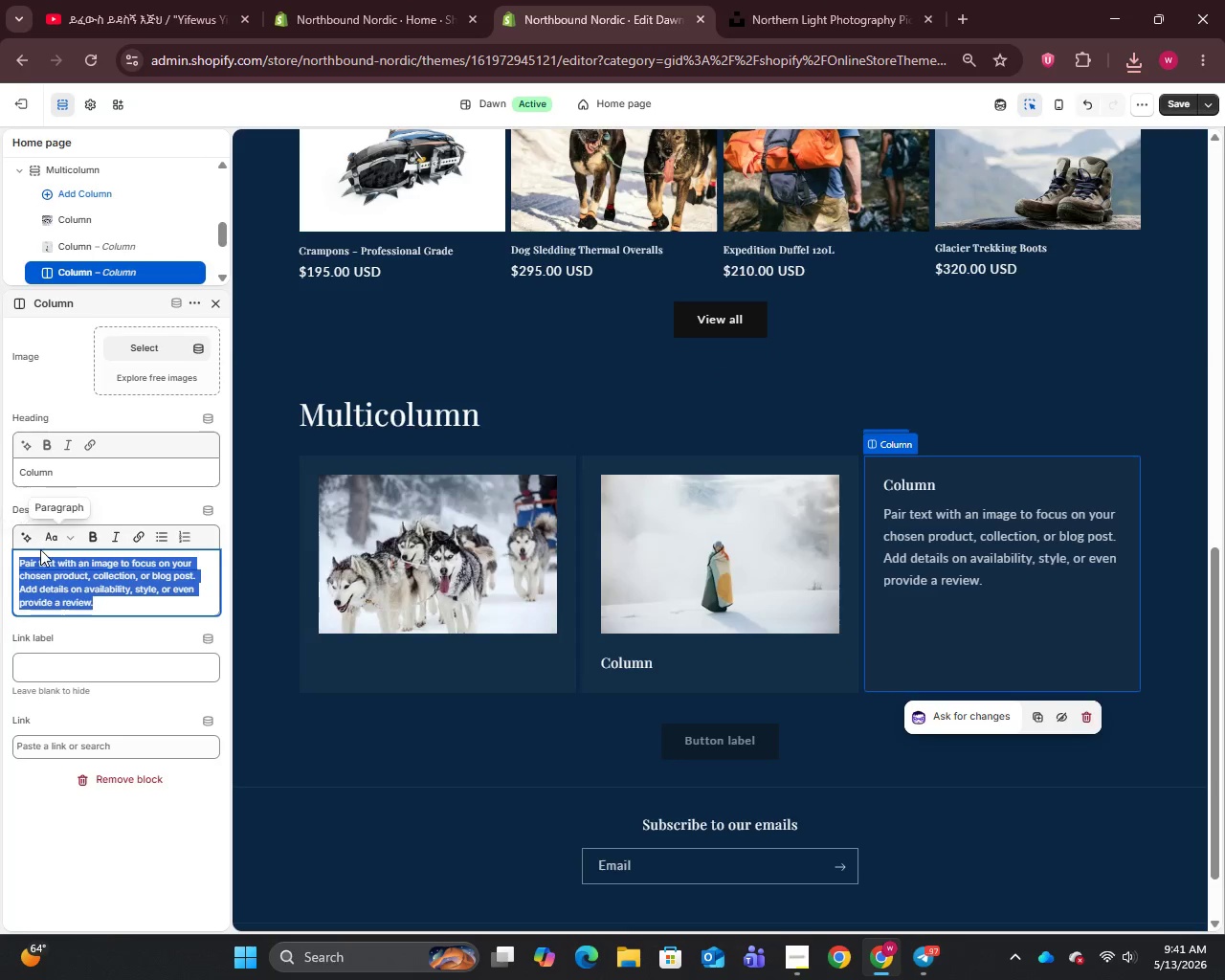 
key(Backspace)
 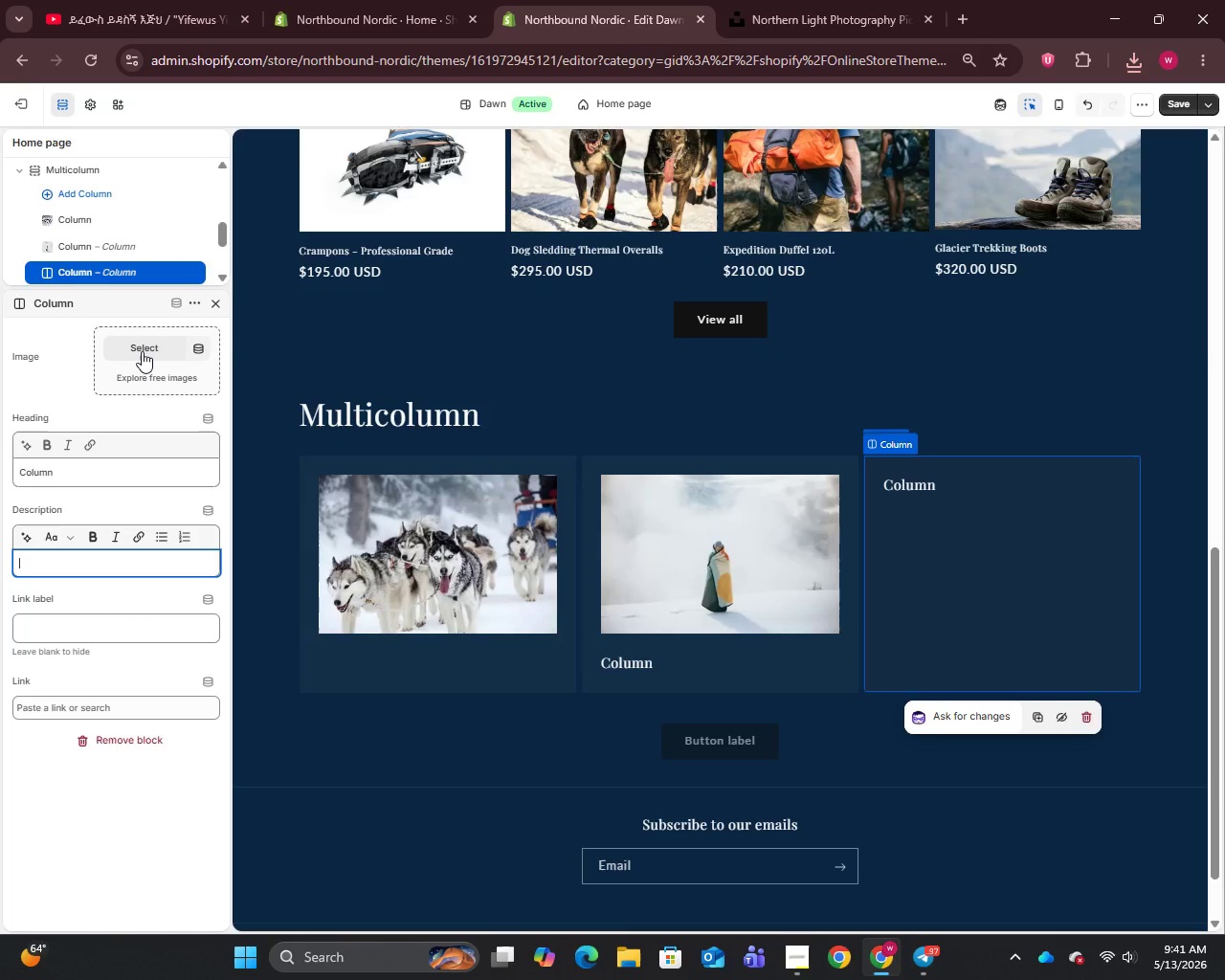 
left_click([142, 351])
 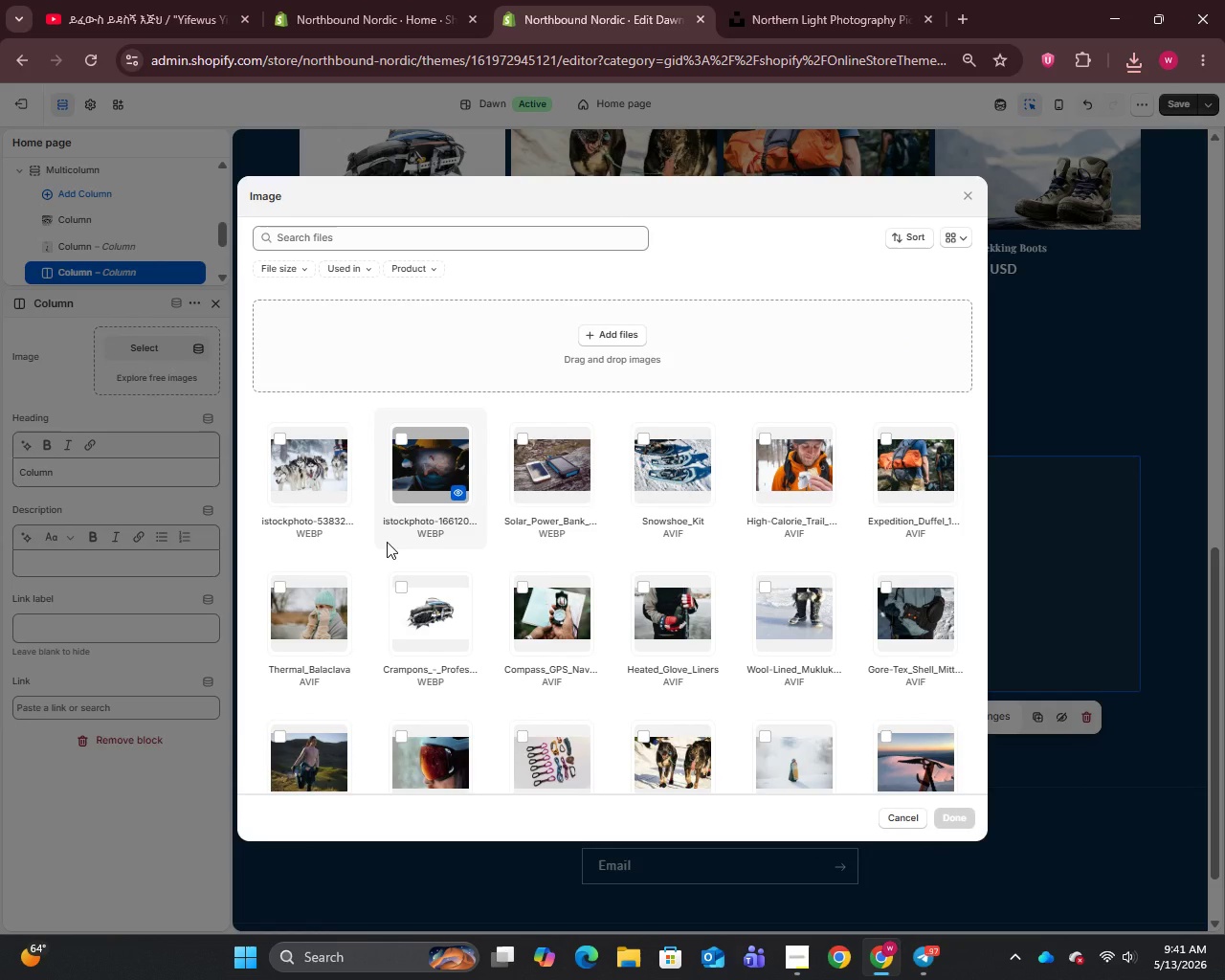 
wait(7.0)
 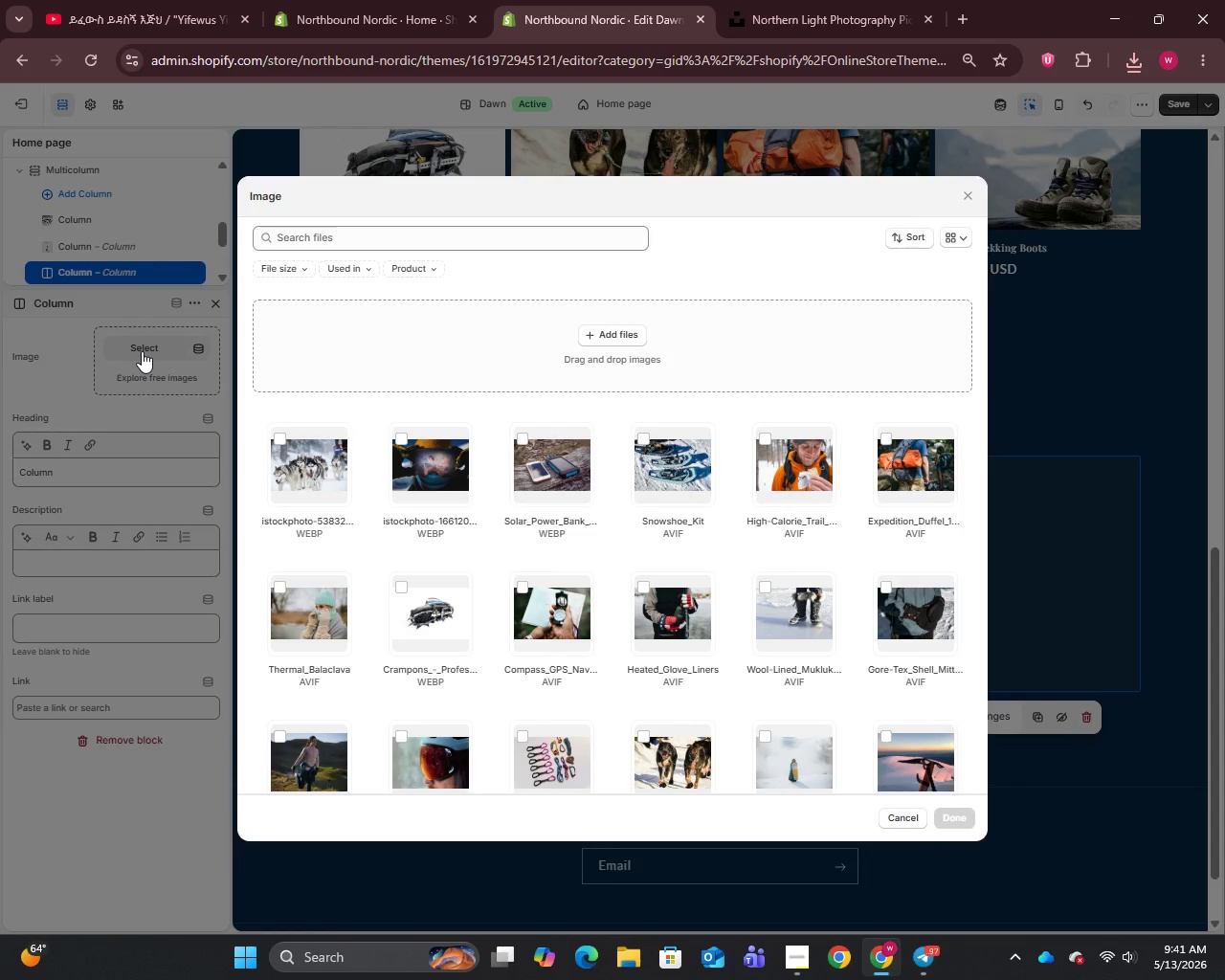 
scroll: coordinate [387, 542], scroll_direction: down, amount: 1.0
 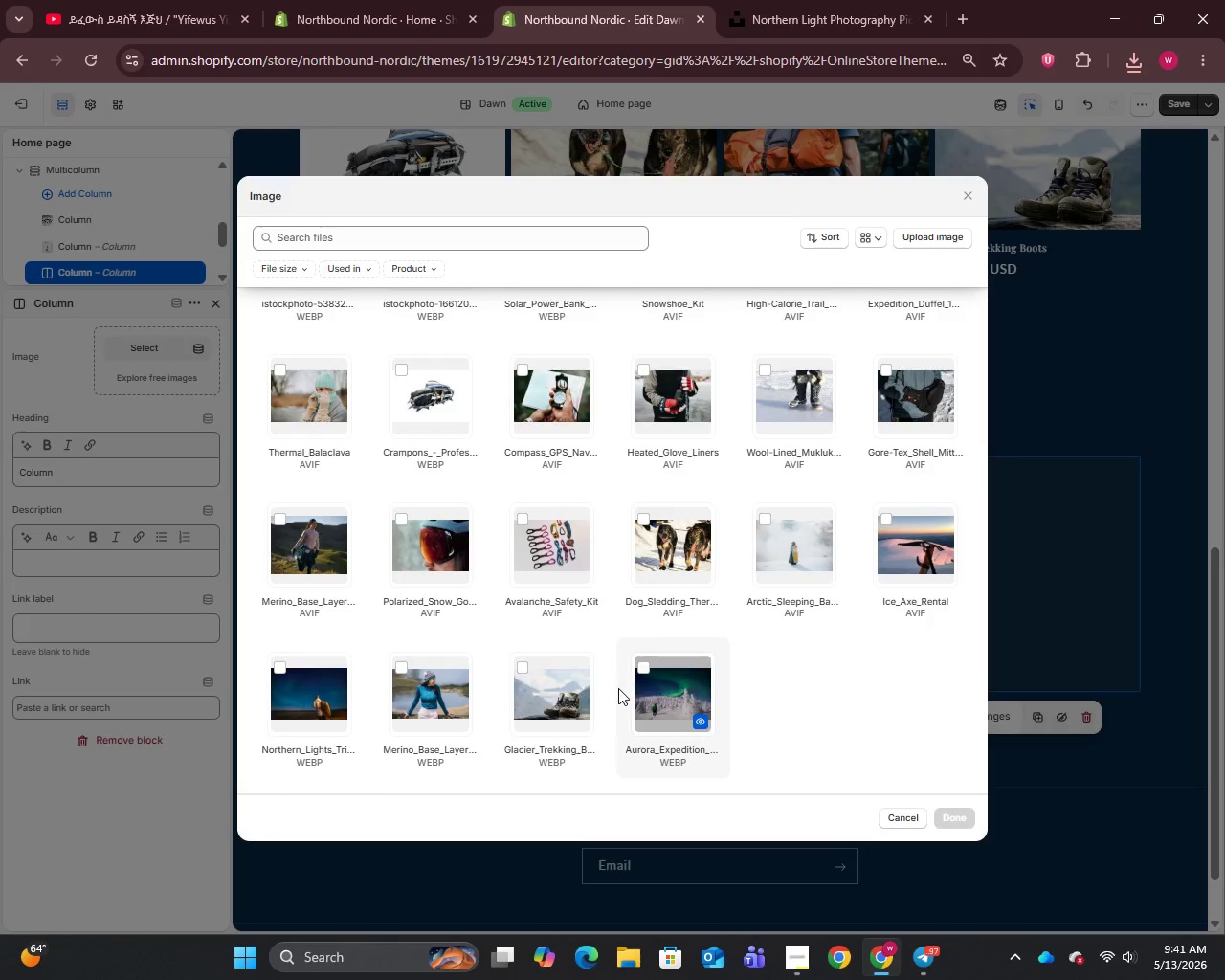 
left_click([549, 690])
 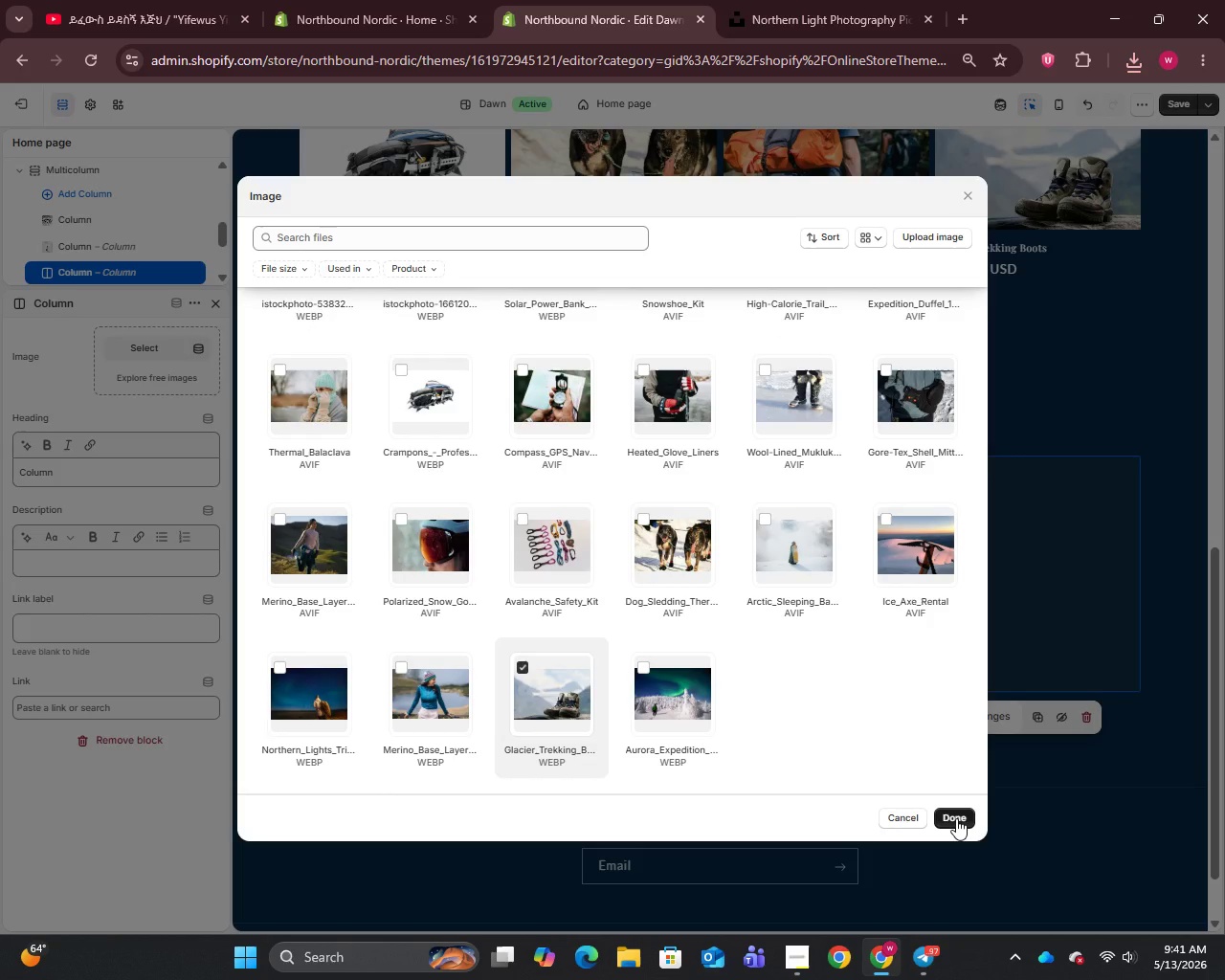 
left_click([956, 818])
 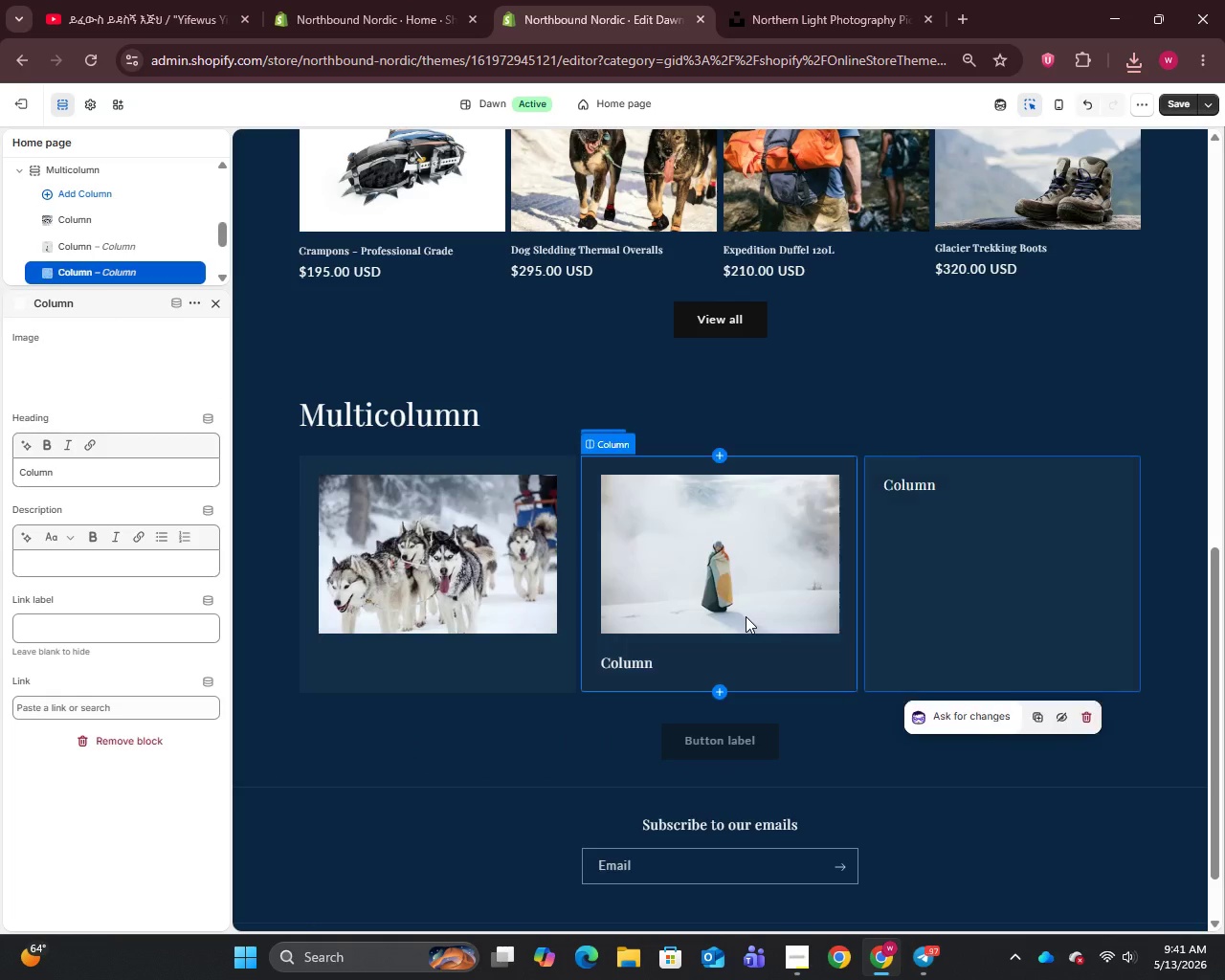 
left_click([746, 616])
 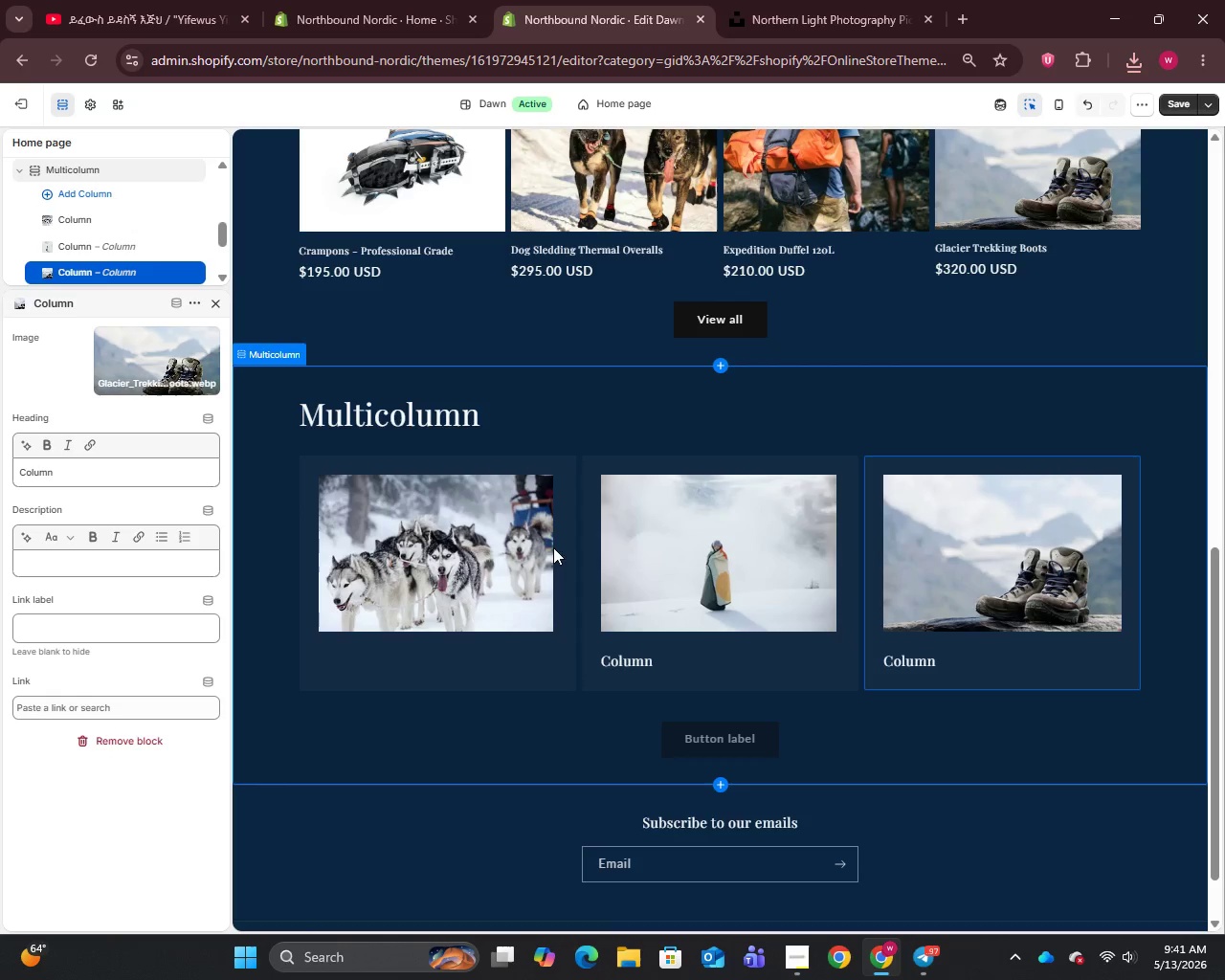 
left_click([701, 546])
 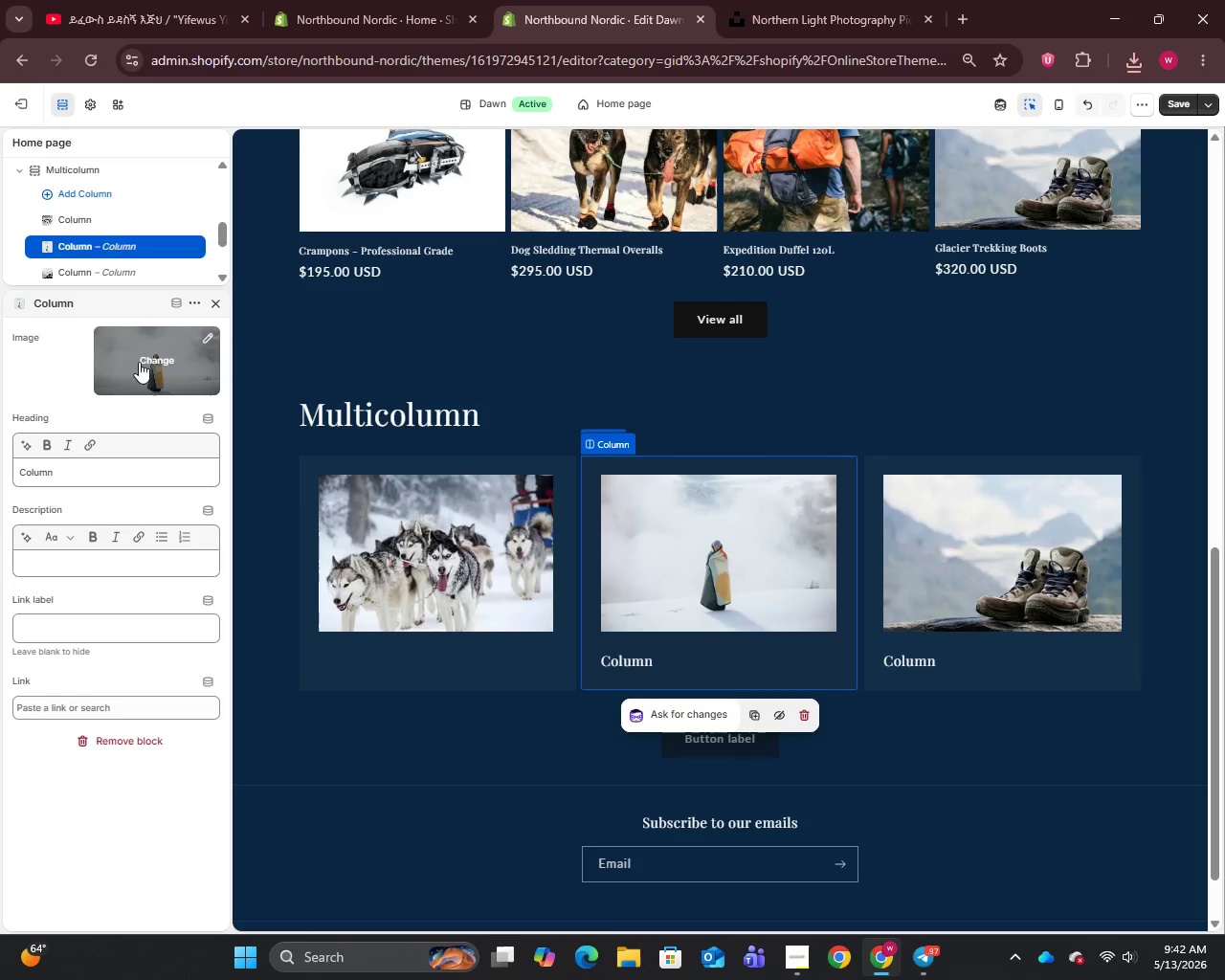 
left_click([160, 357])
 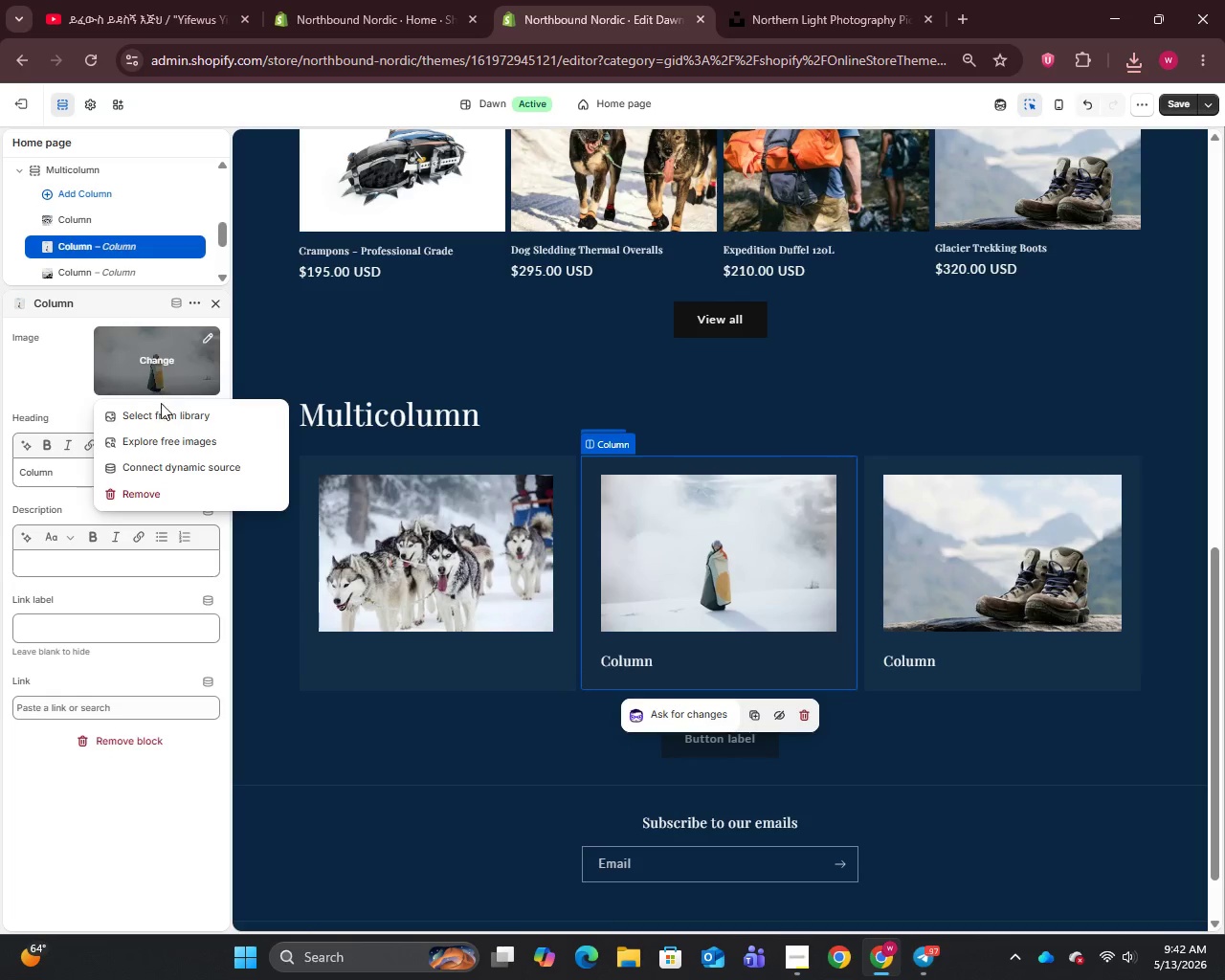 
left_click([163, 413])
 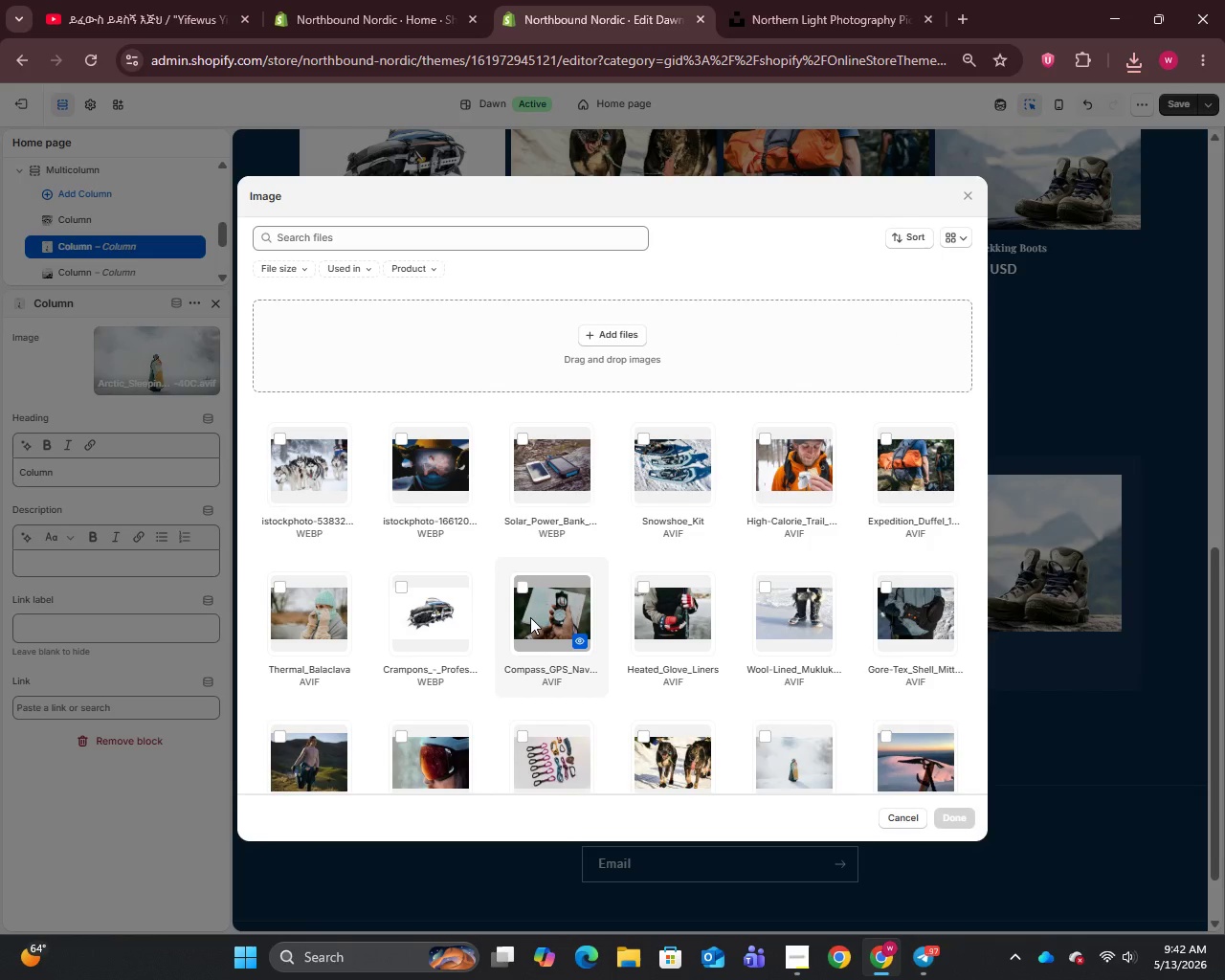 
scroll: coordinate [539, 634], scroll_direction: down, amount: 9.0
 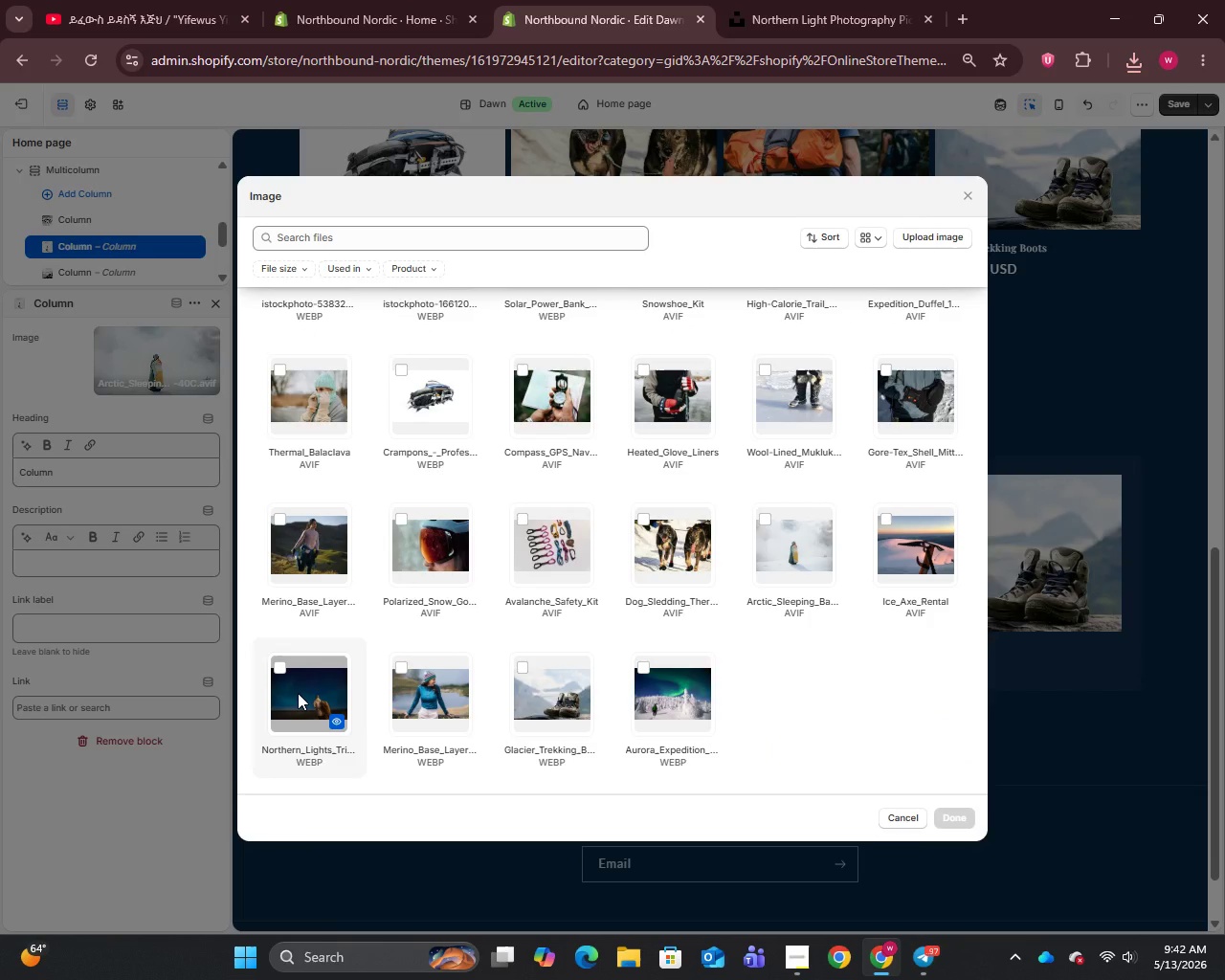 
double_click([298, 693])
 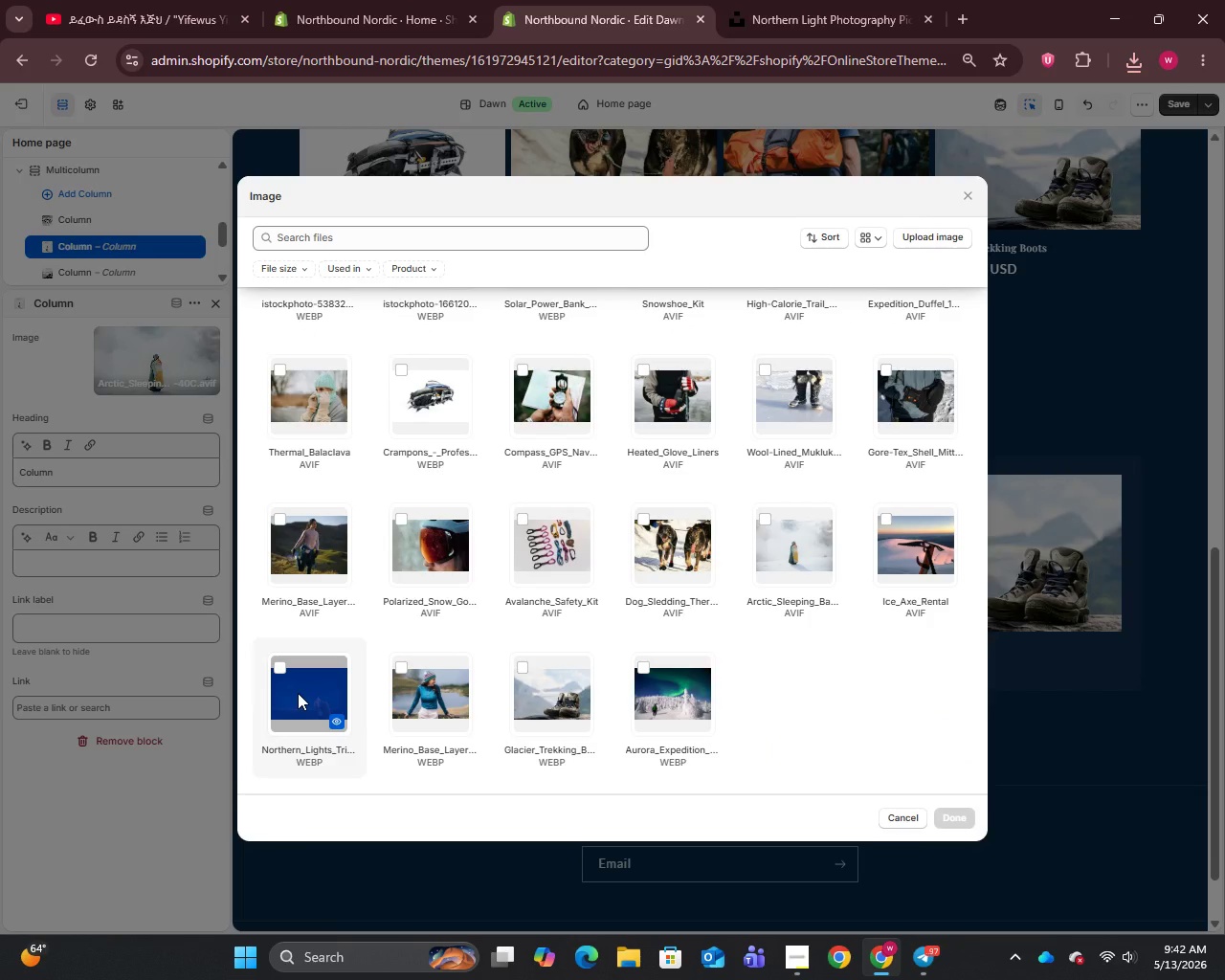 
left_click([298, 693])
 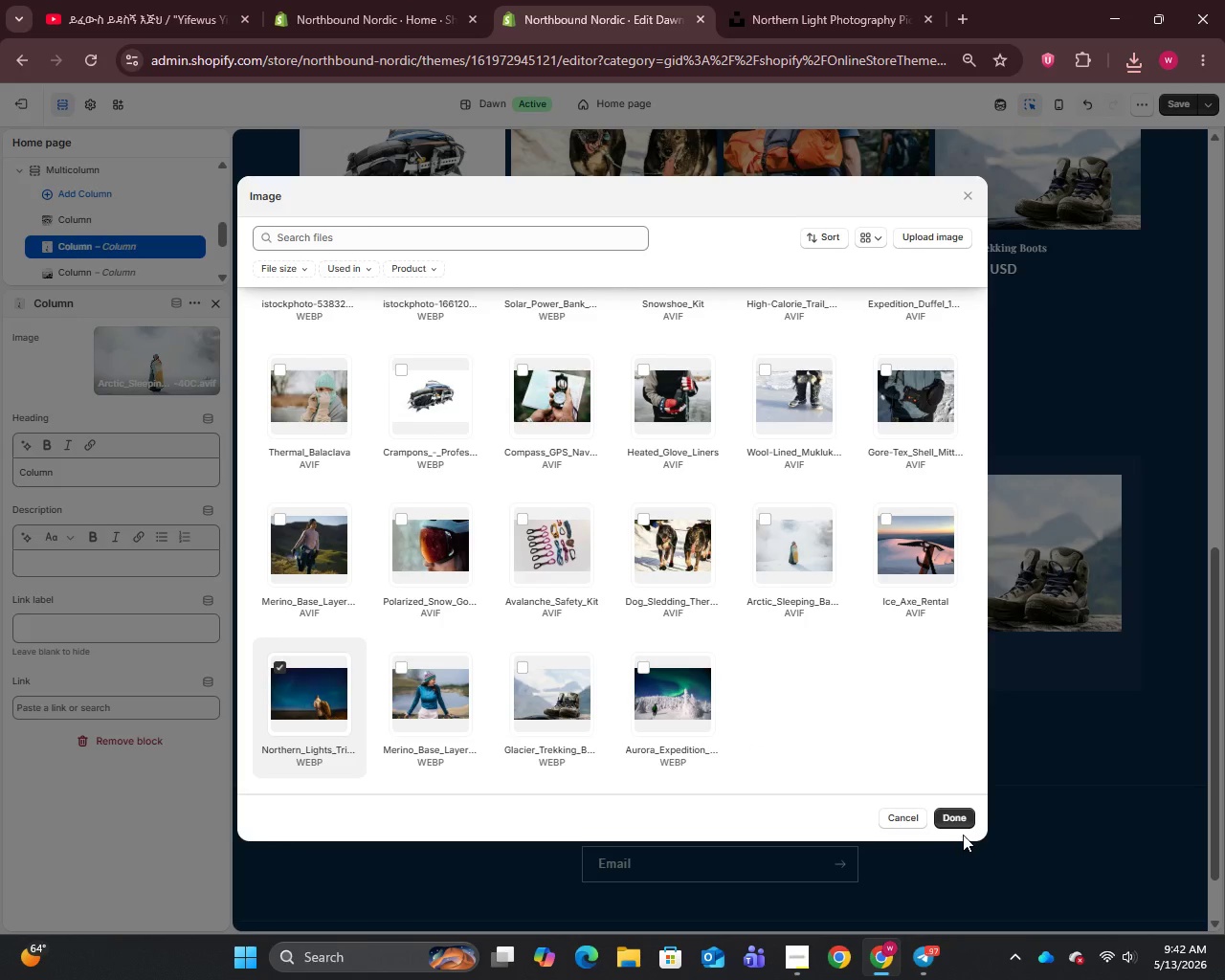 
left_click([960, 815])
 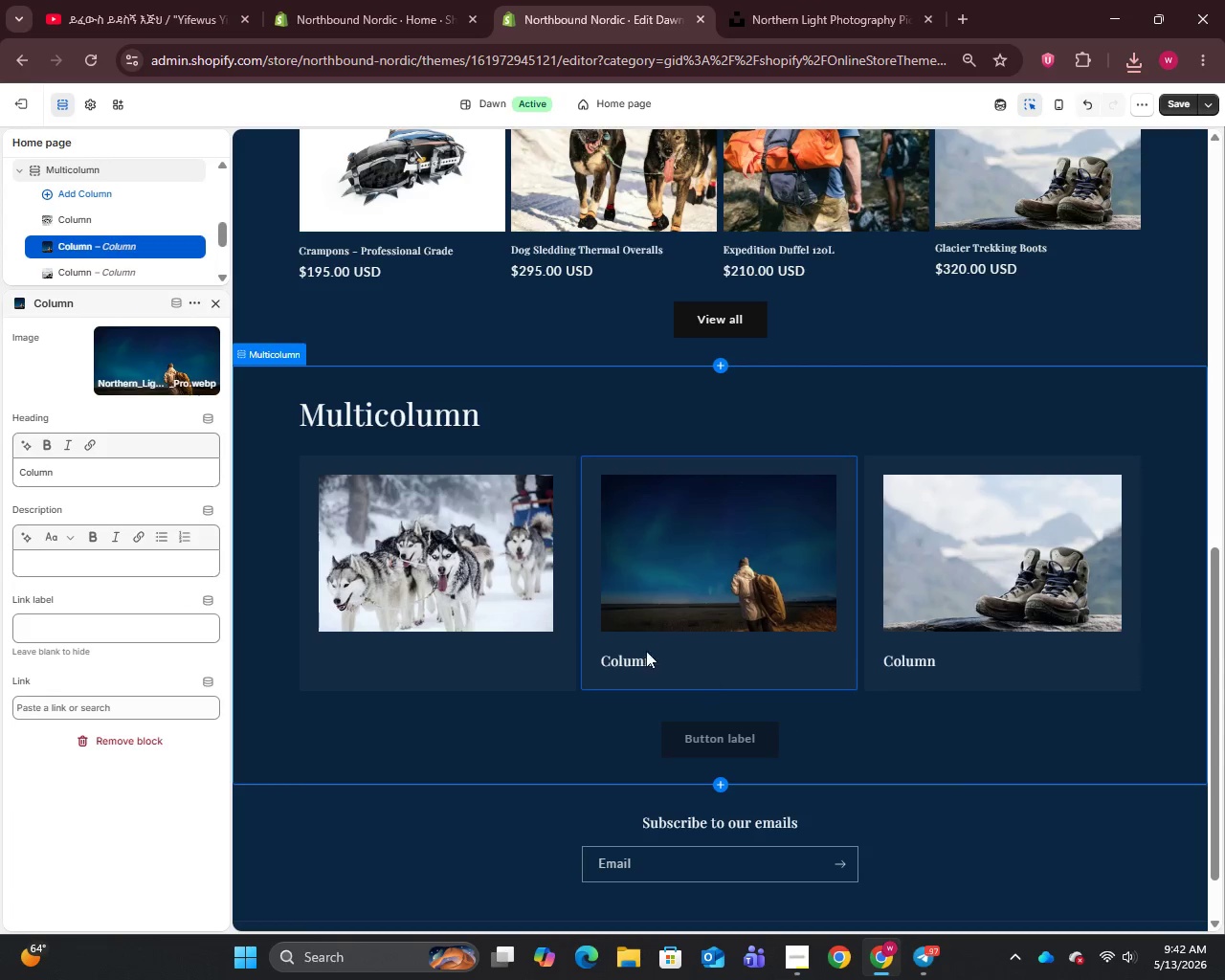 
left_click([459, 576])
 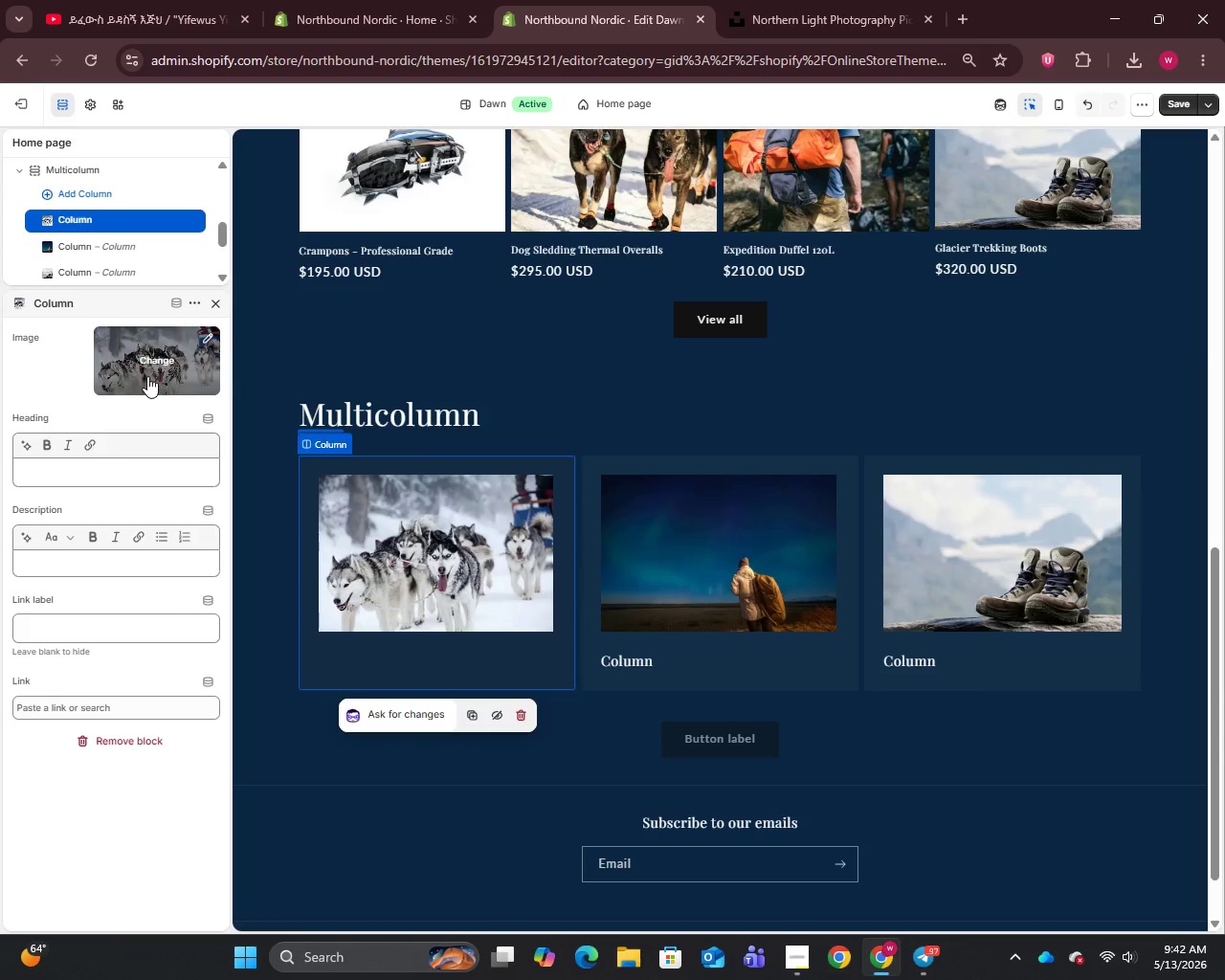 
left_click([152, 357])
 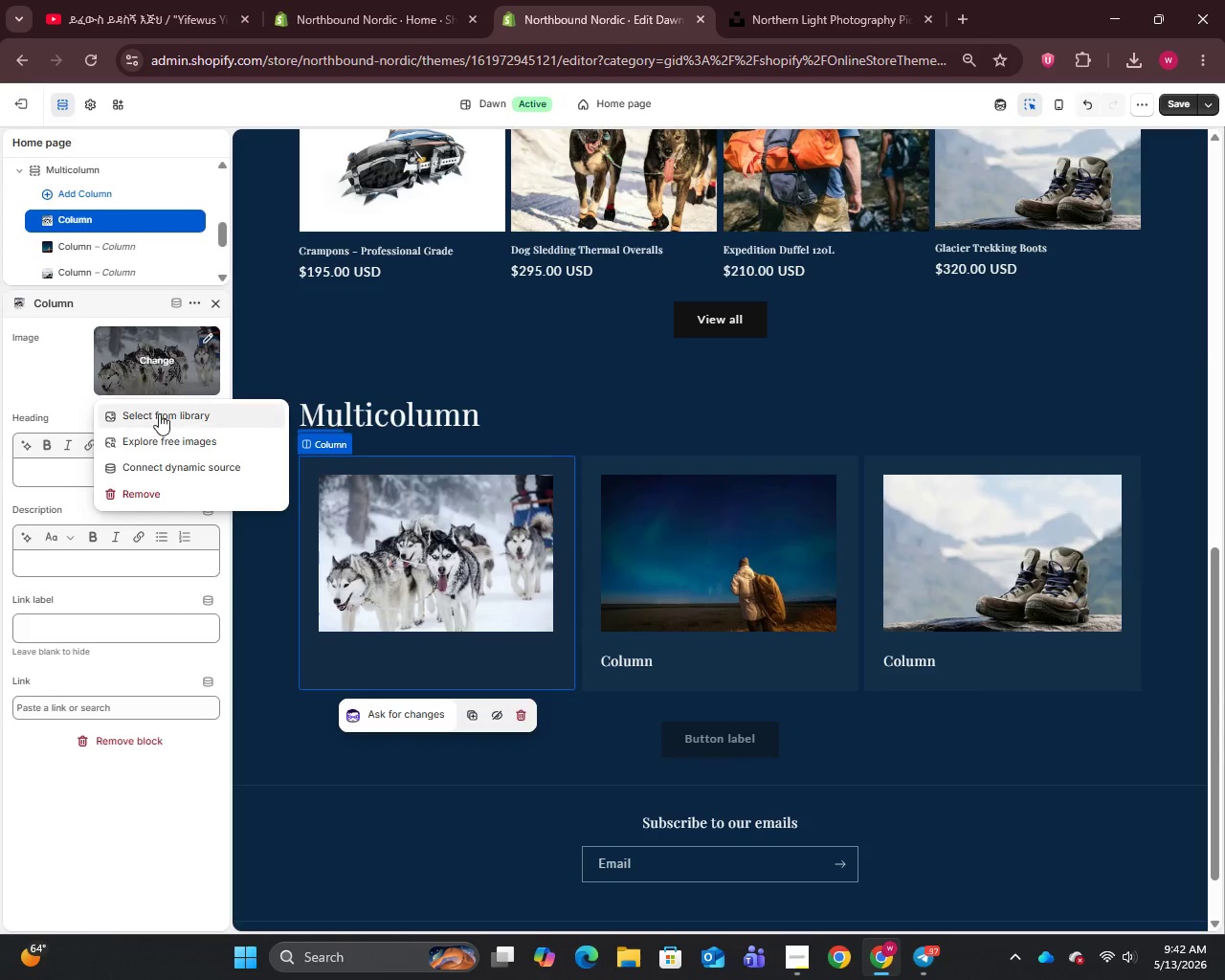 
left_click([159, 416])
 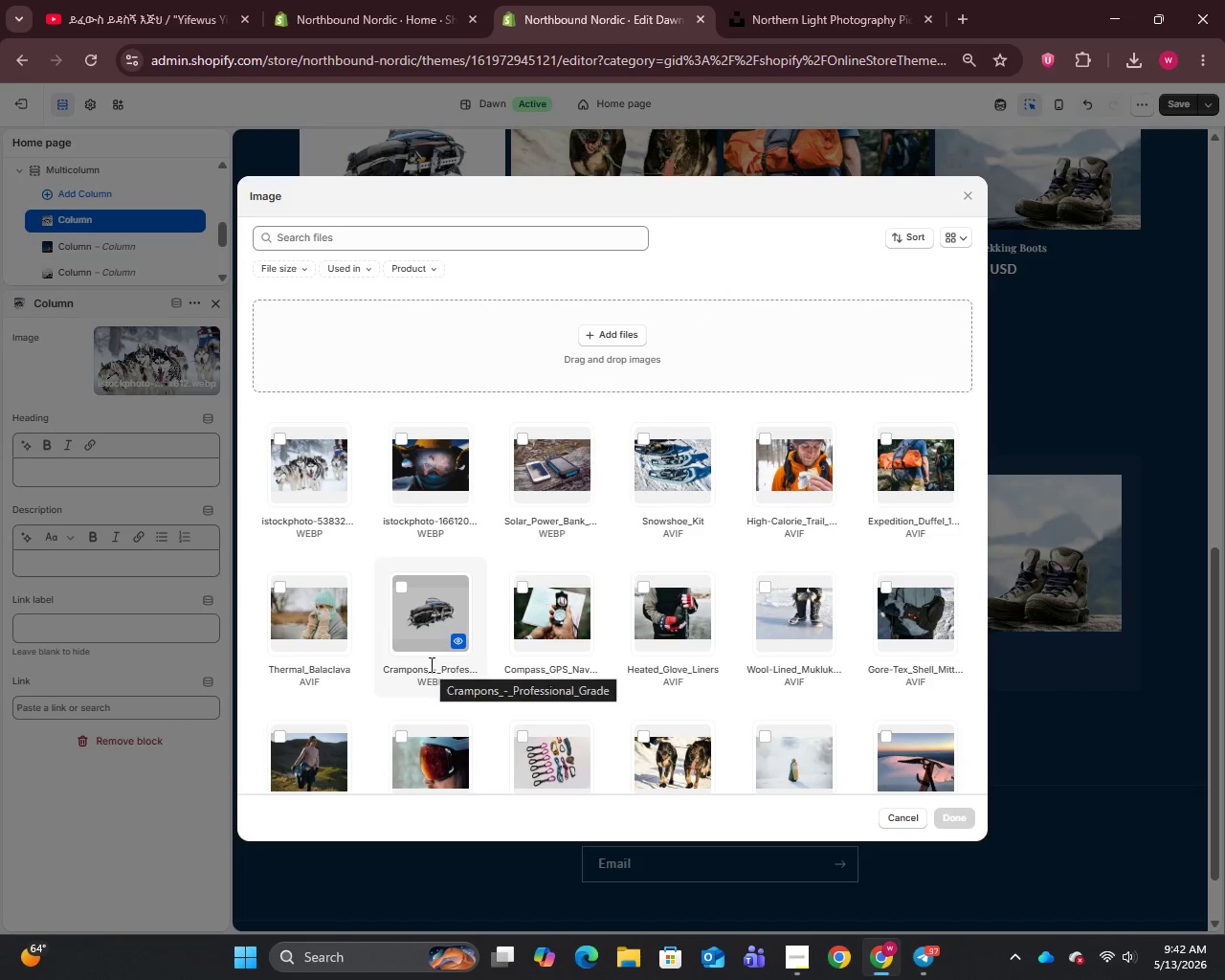 
scroll: coordinate [430, 664], scroll_direction: down, amount: 1.0
 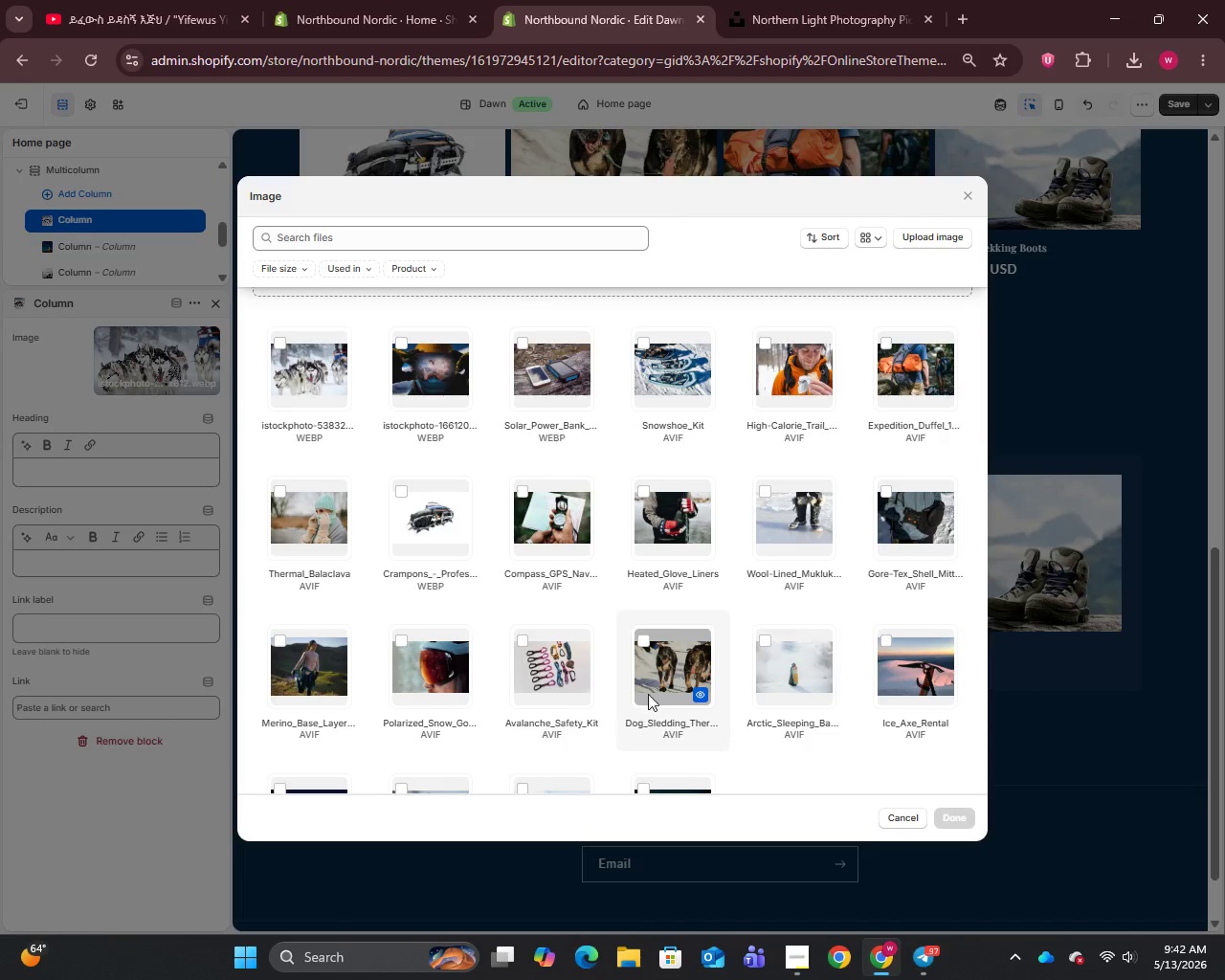 
left_click([652, 682])
 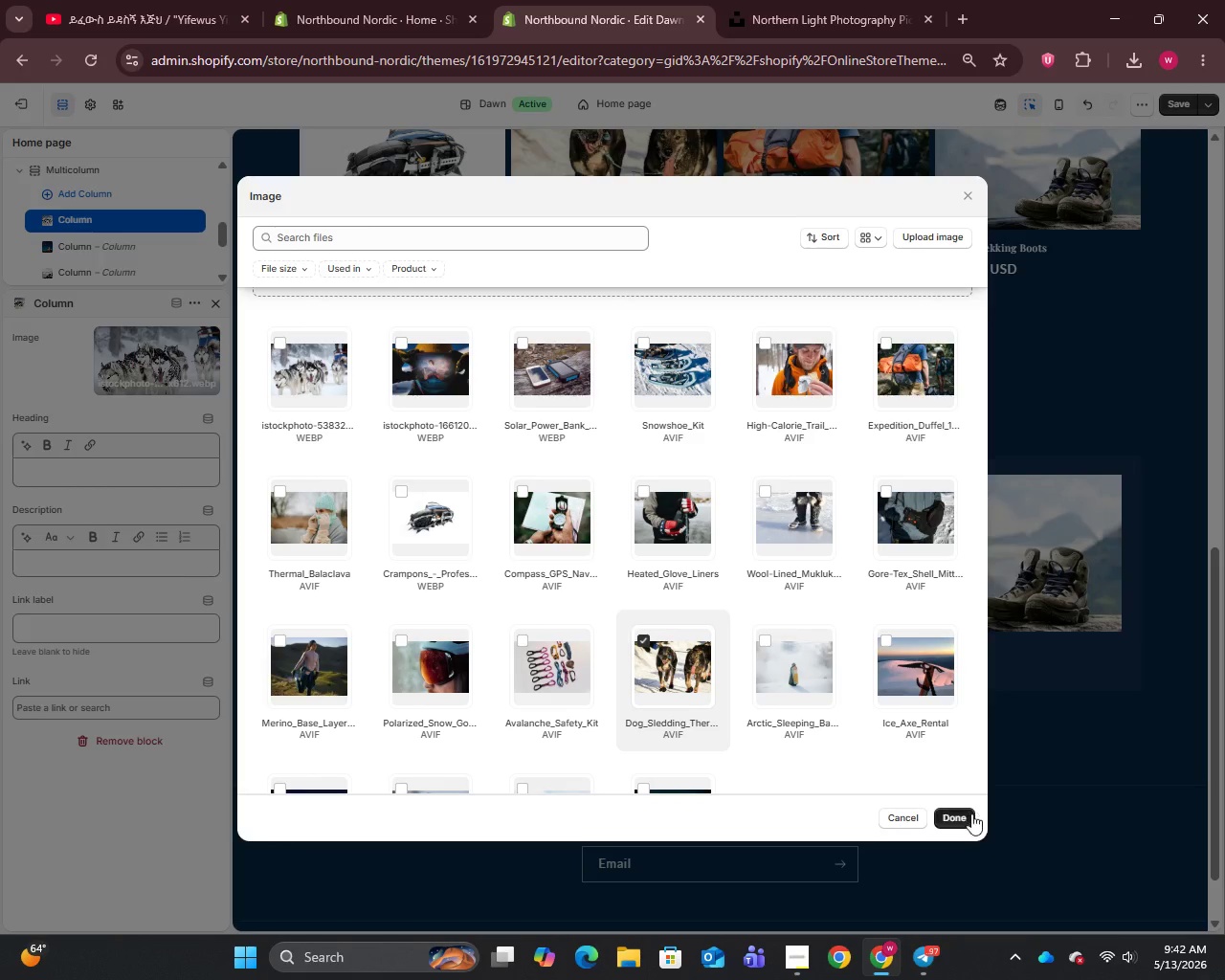 
left_click([969, 823])
 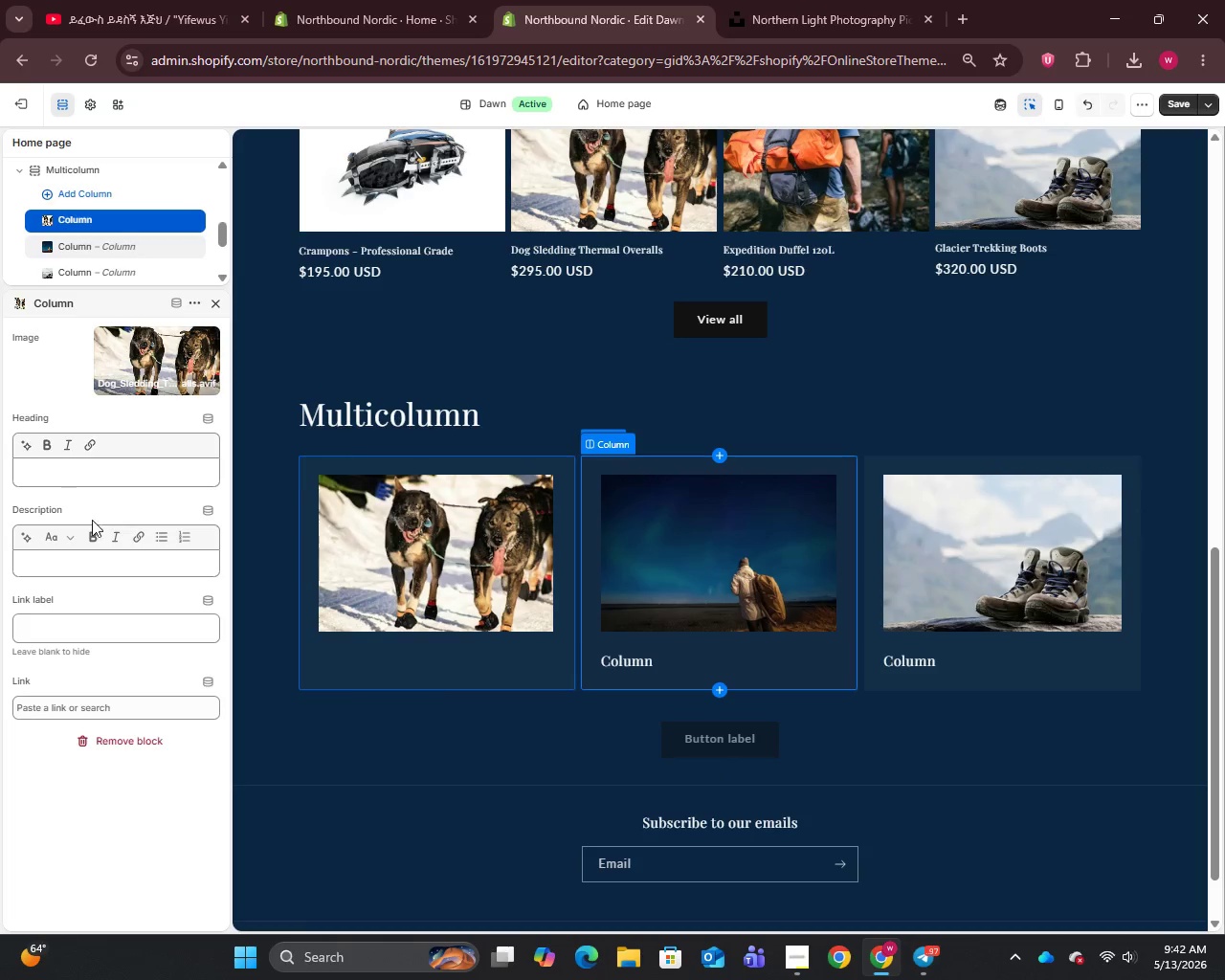 
left_click([657, 663])
 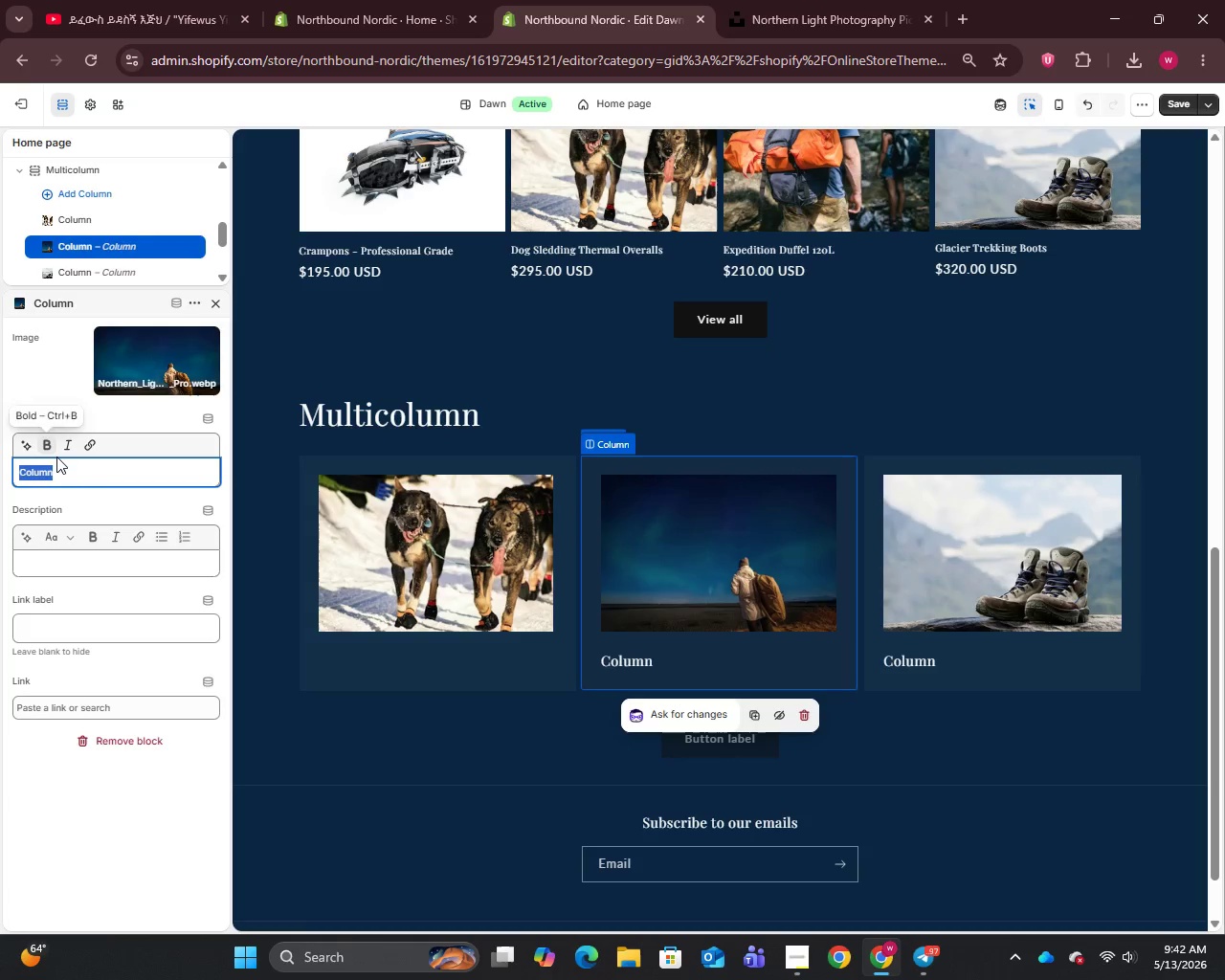 
key(Backspace)
 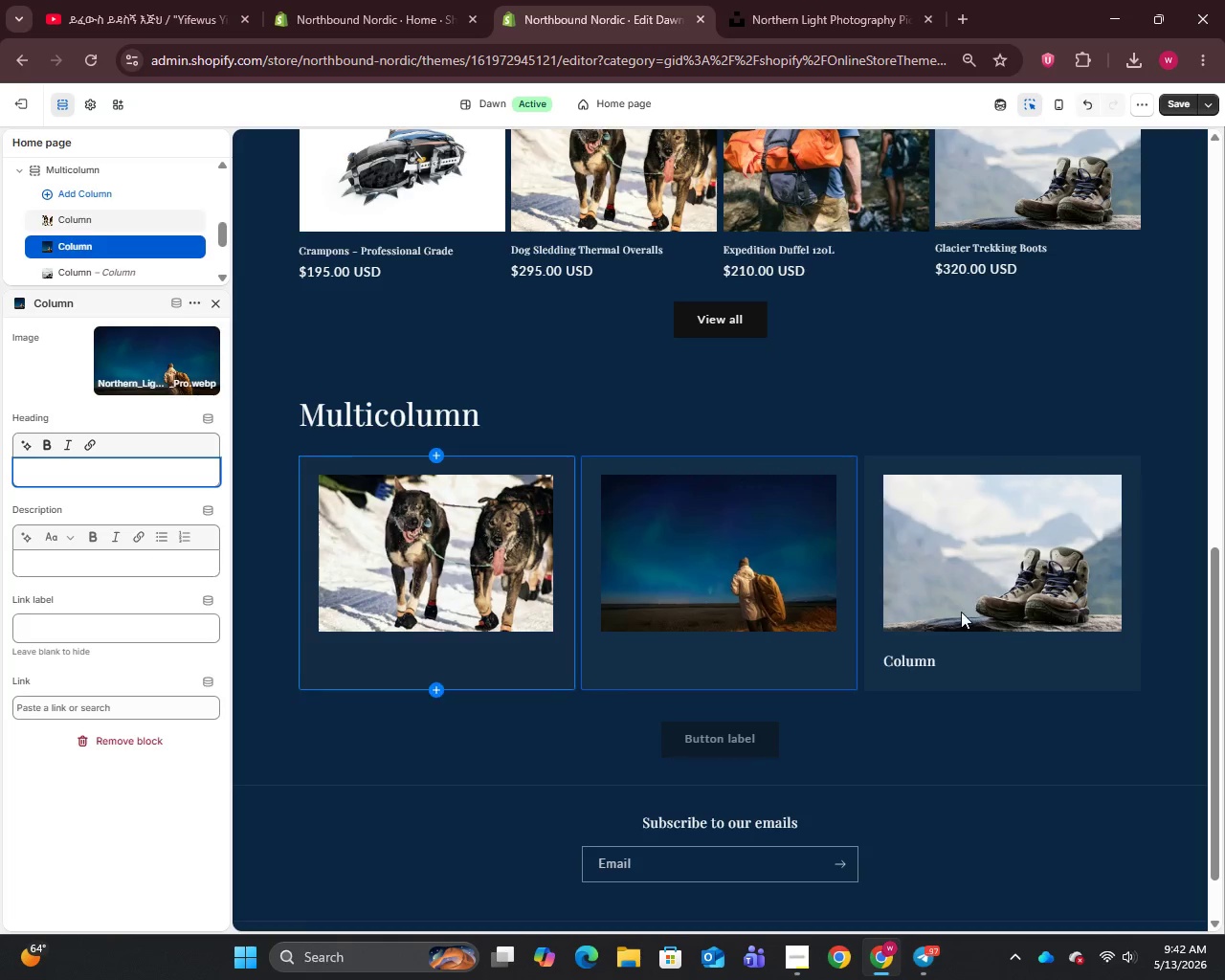 
left_click([966, 610])
 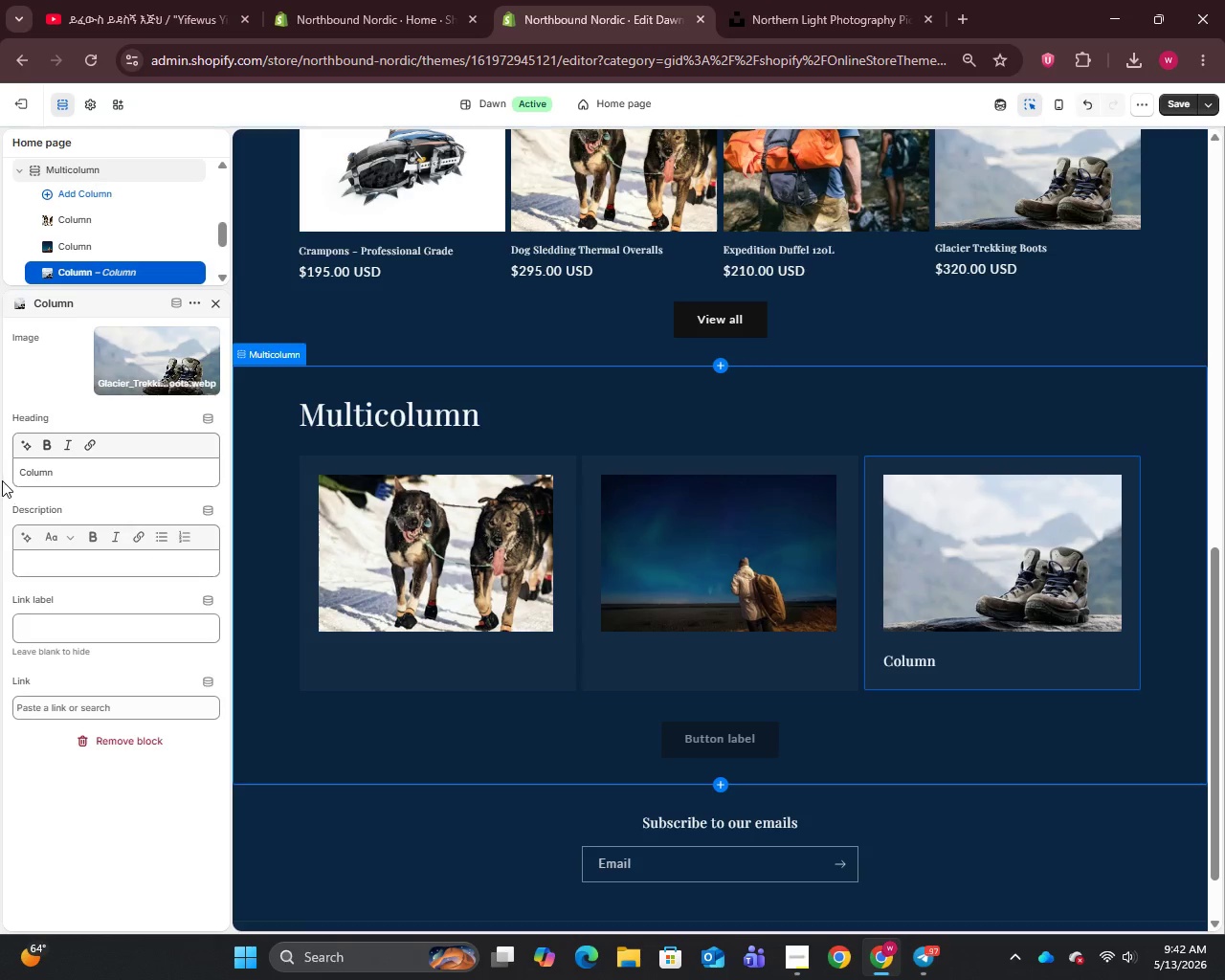 
left_click([72, 480])
 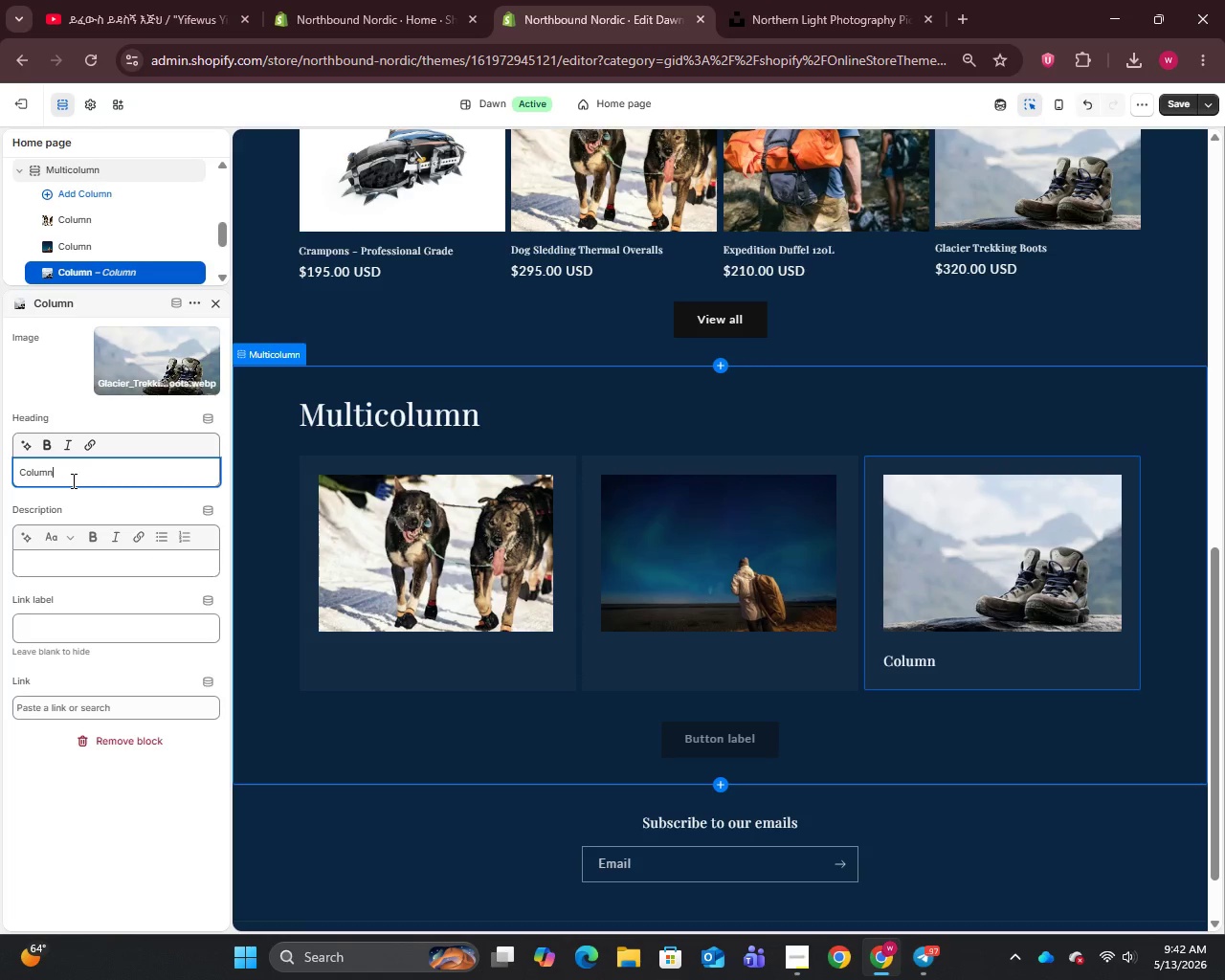 
key(Backspace)
 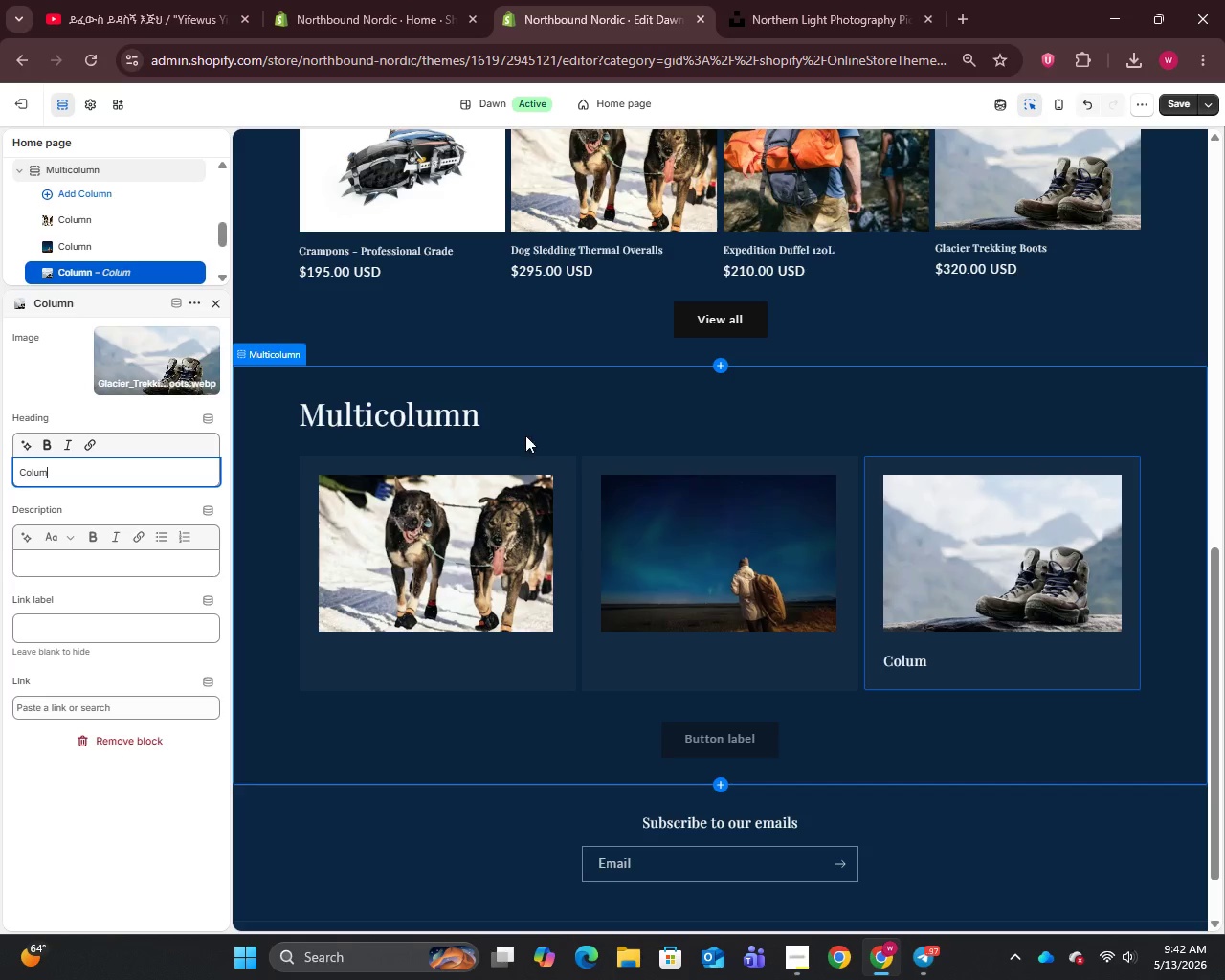 
key(Backspace)
 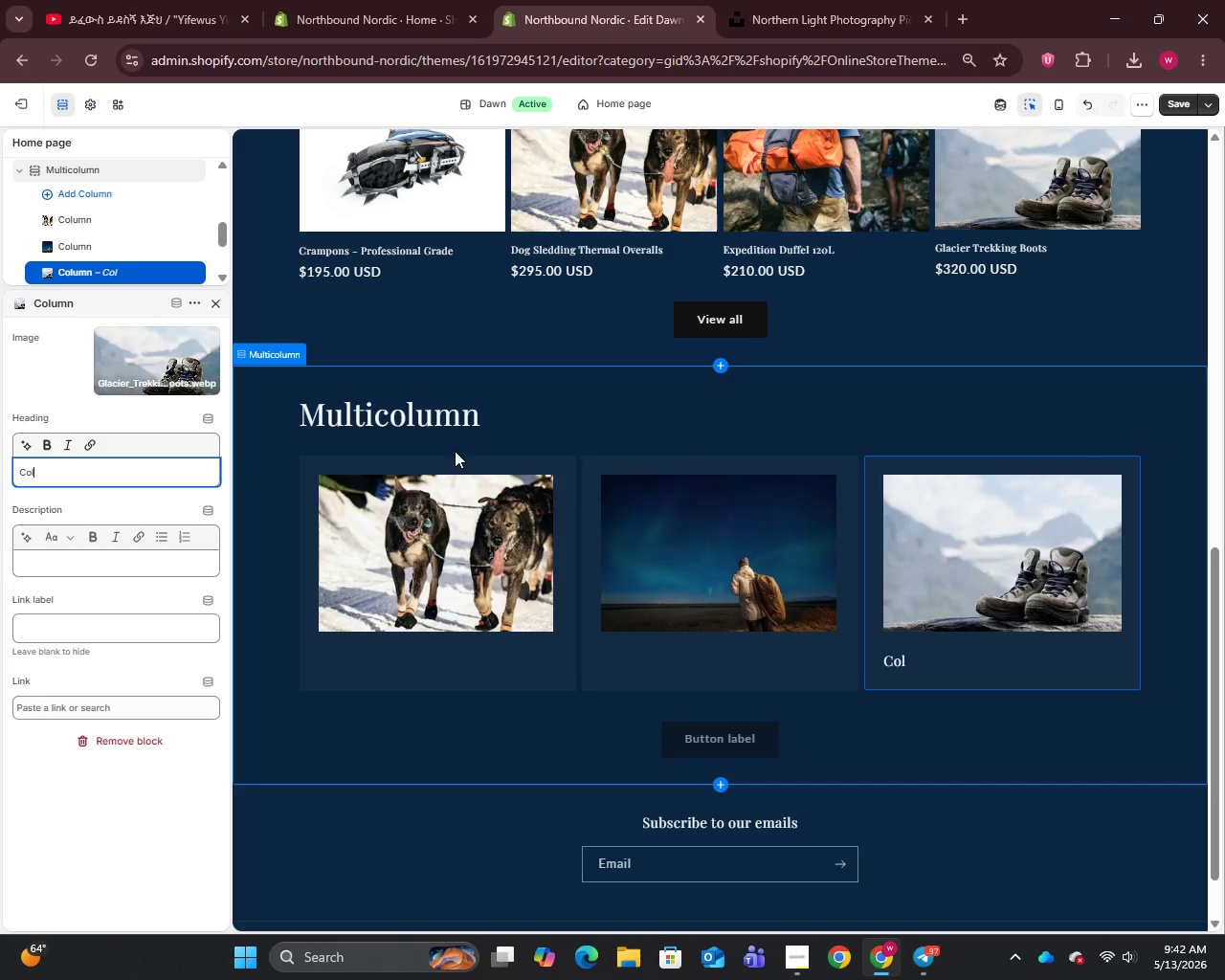 
key(Backspace)
 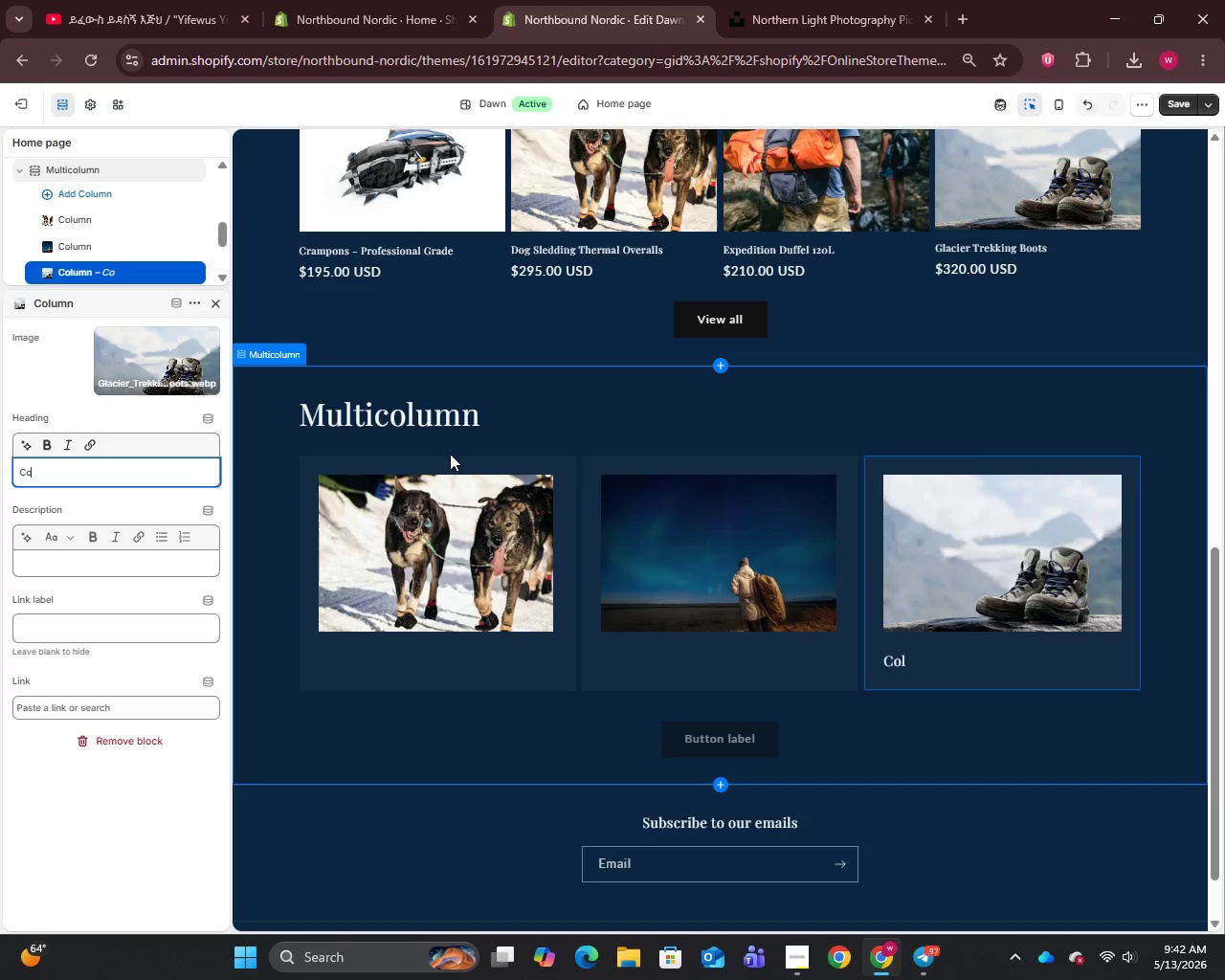 
key(Backspace)
 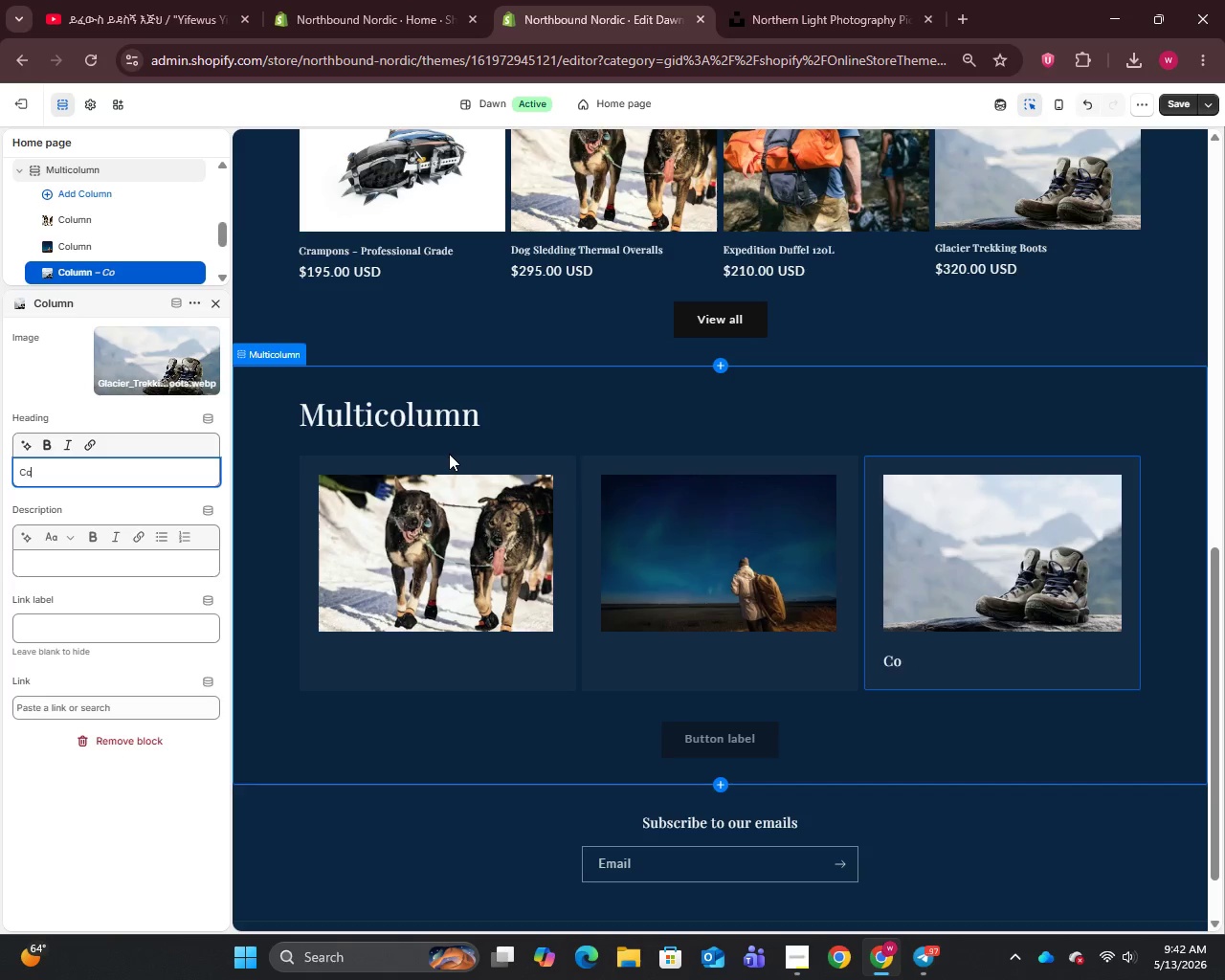 
key(Backspace)
 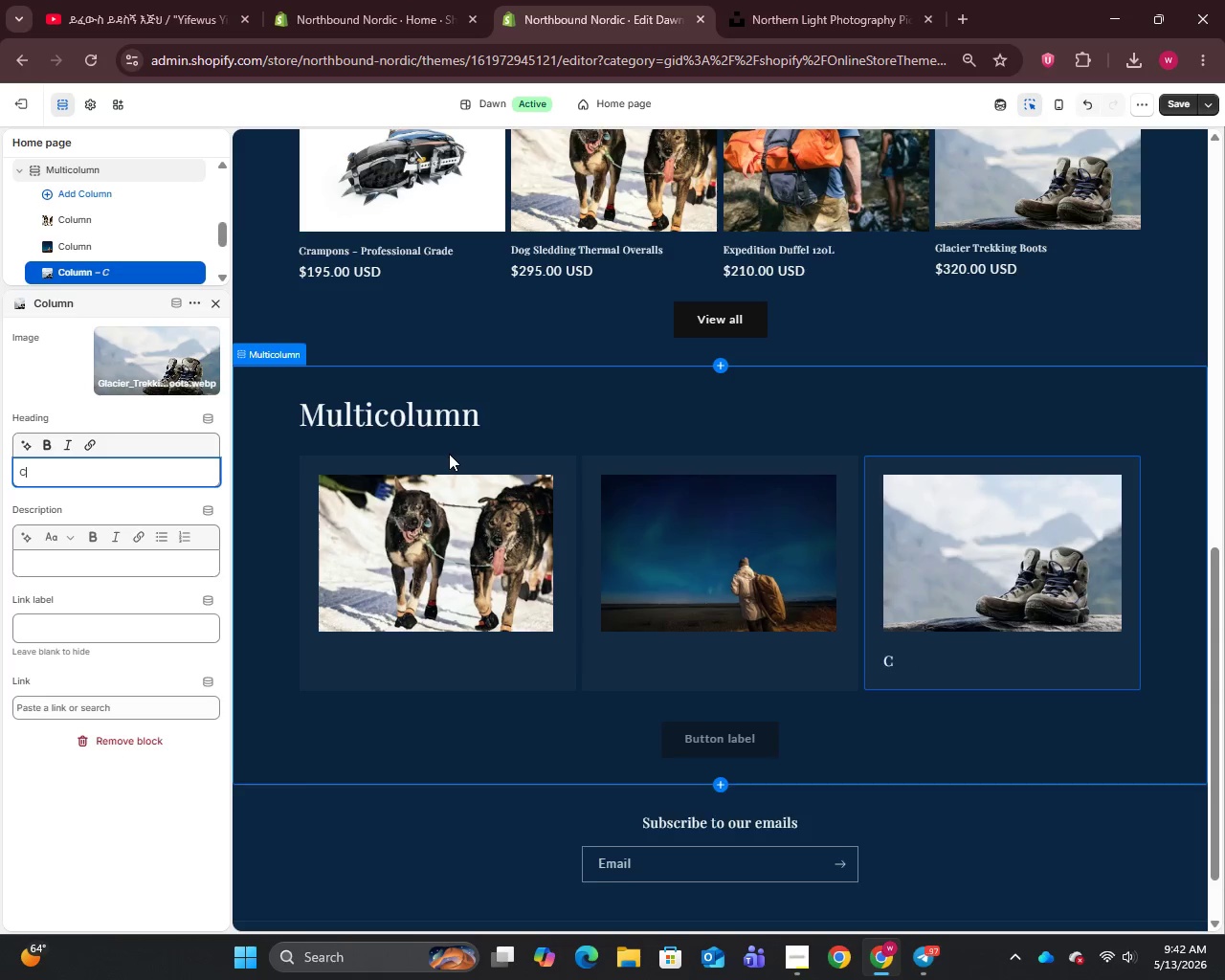 
key(Backspace)
 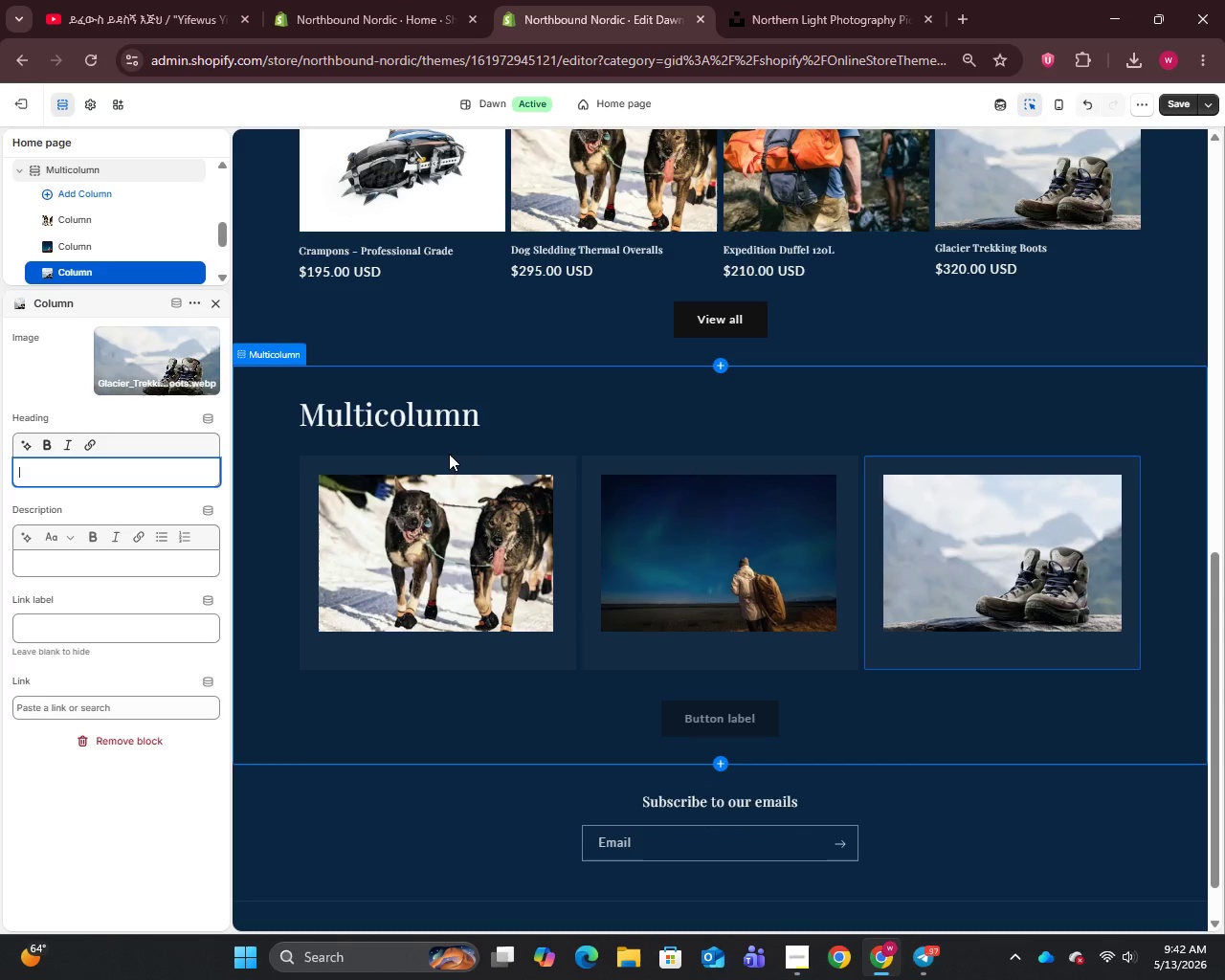 
key(Backspace)
 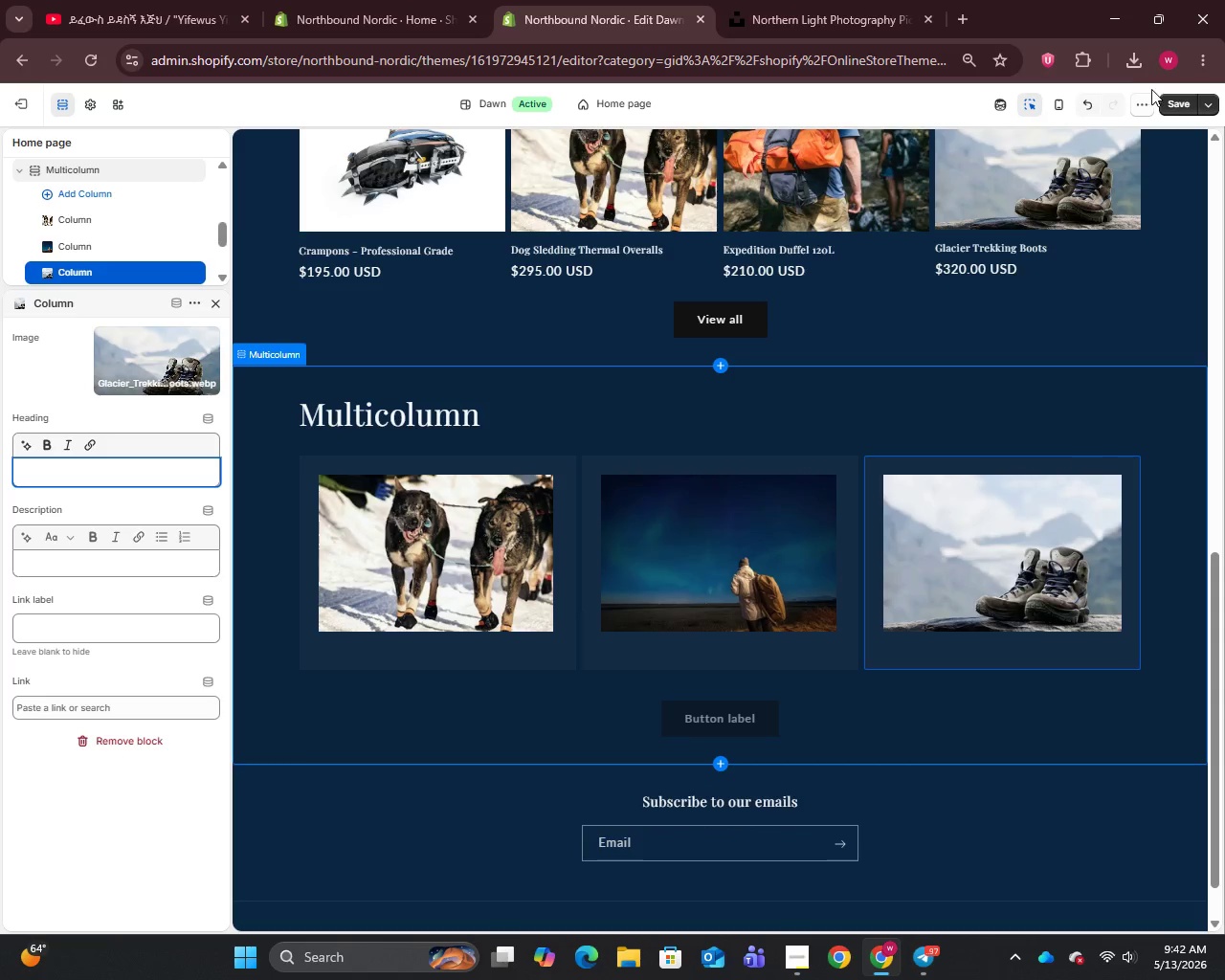 
left_click([1174, 102])
 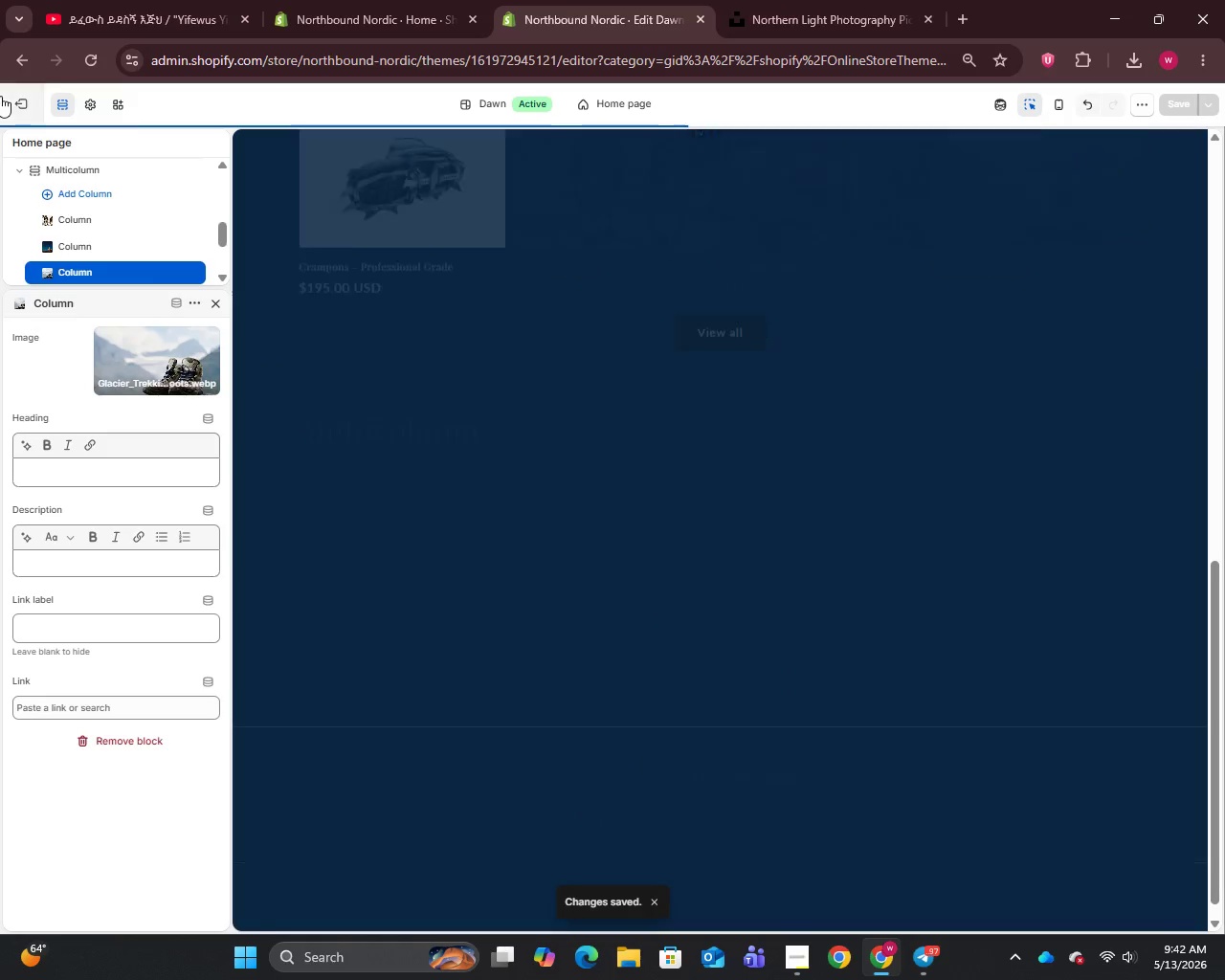 
left_click([9, 100])
 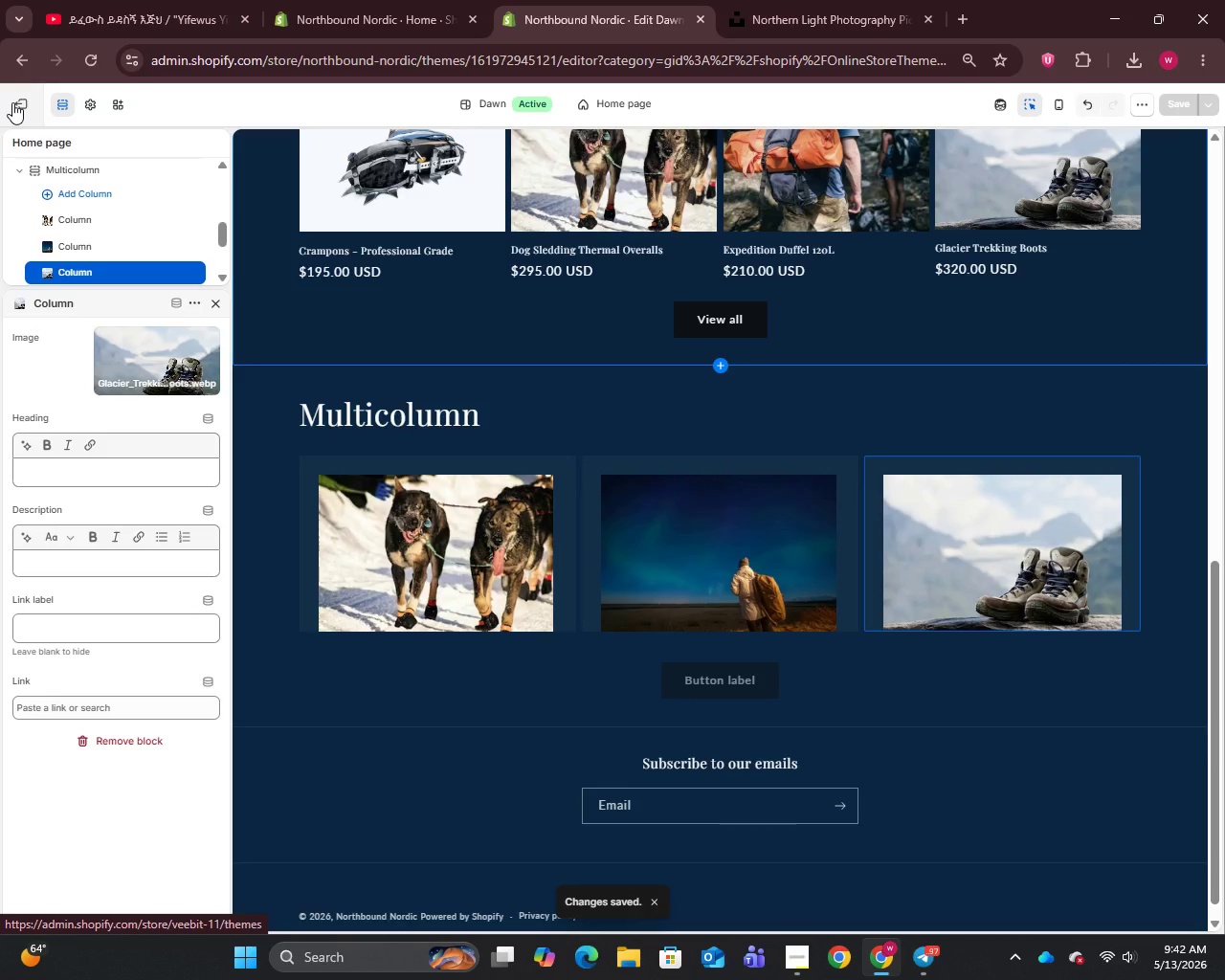 
left_click([16, 103])
 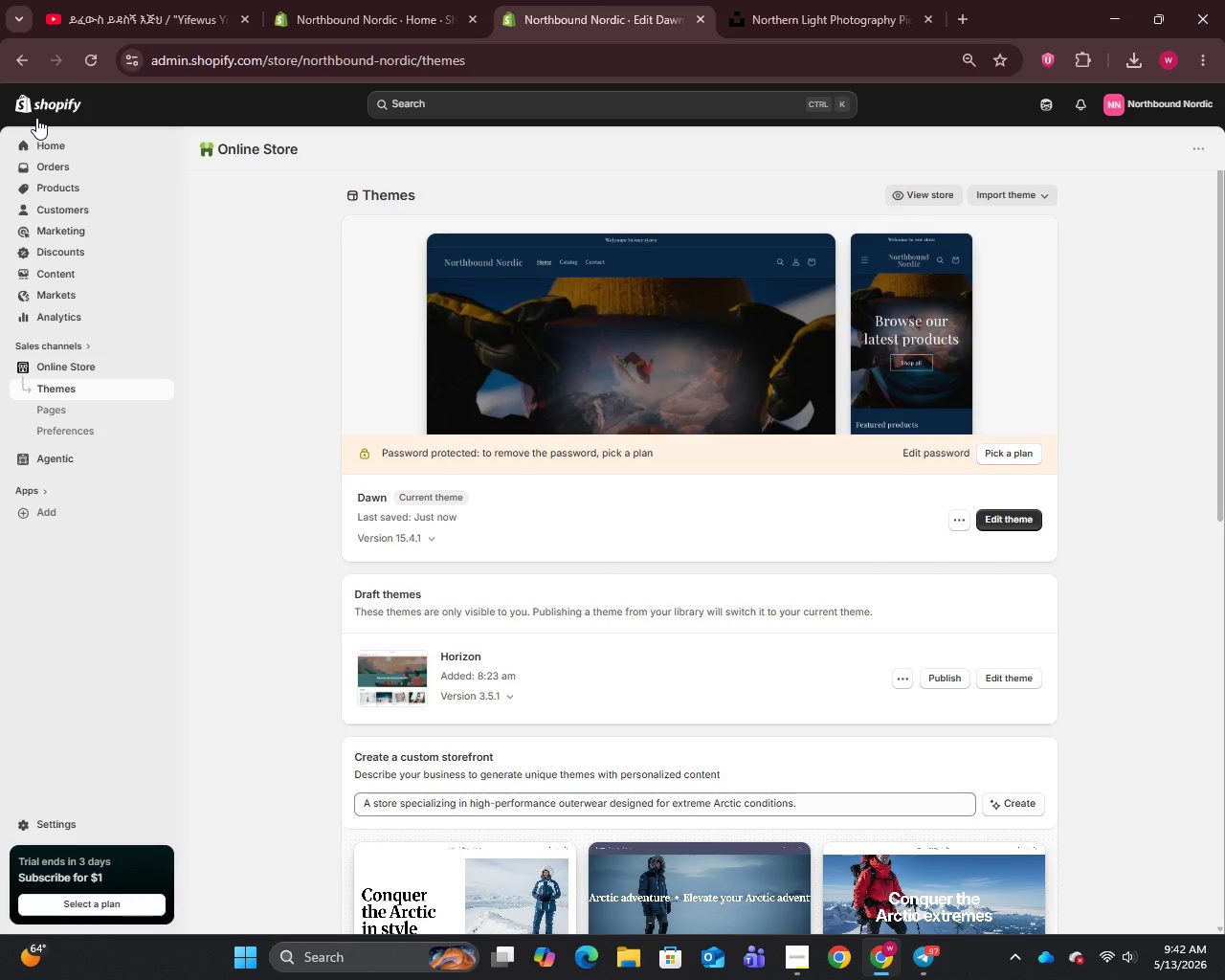 
wait(23.22)
 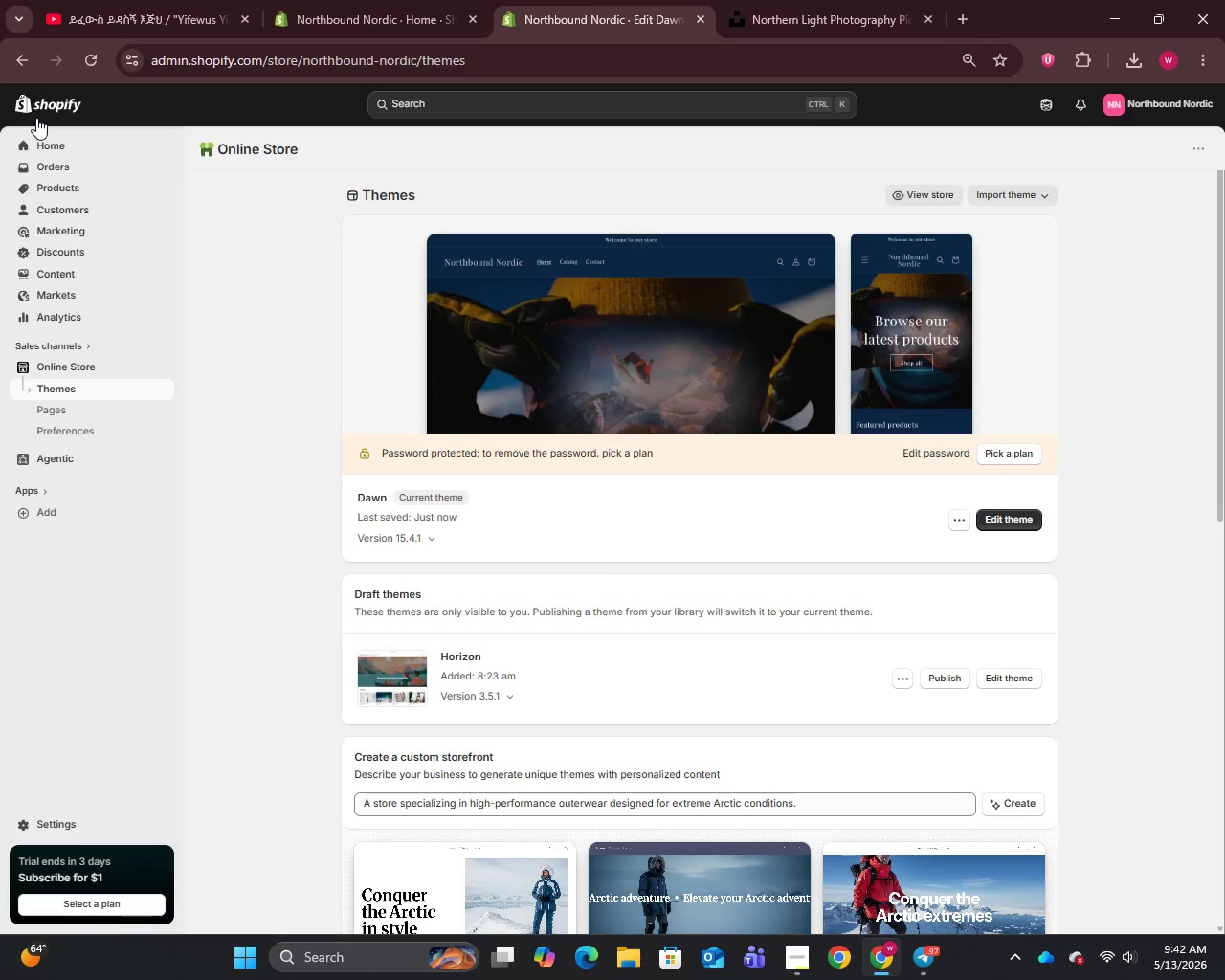 
left_click([59, 189])
 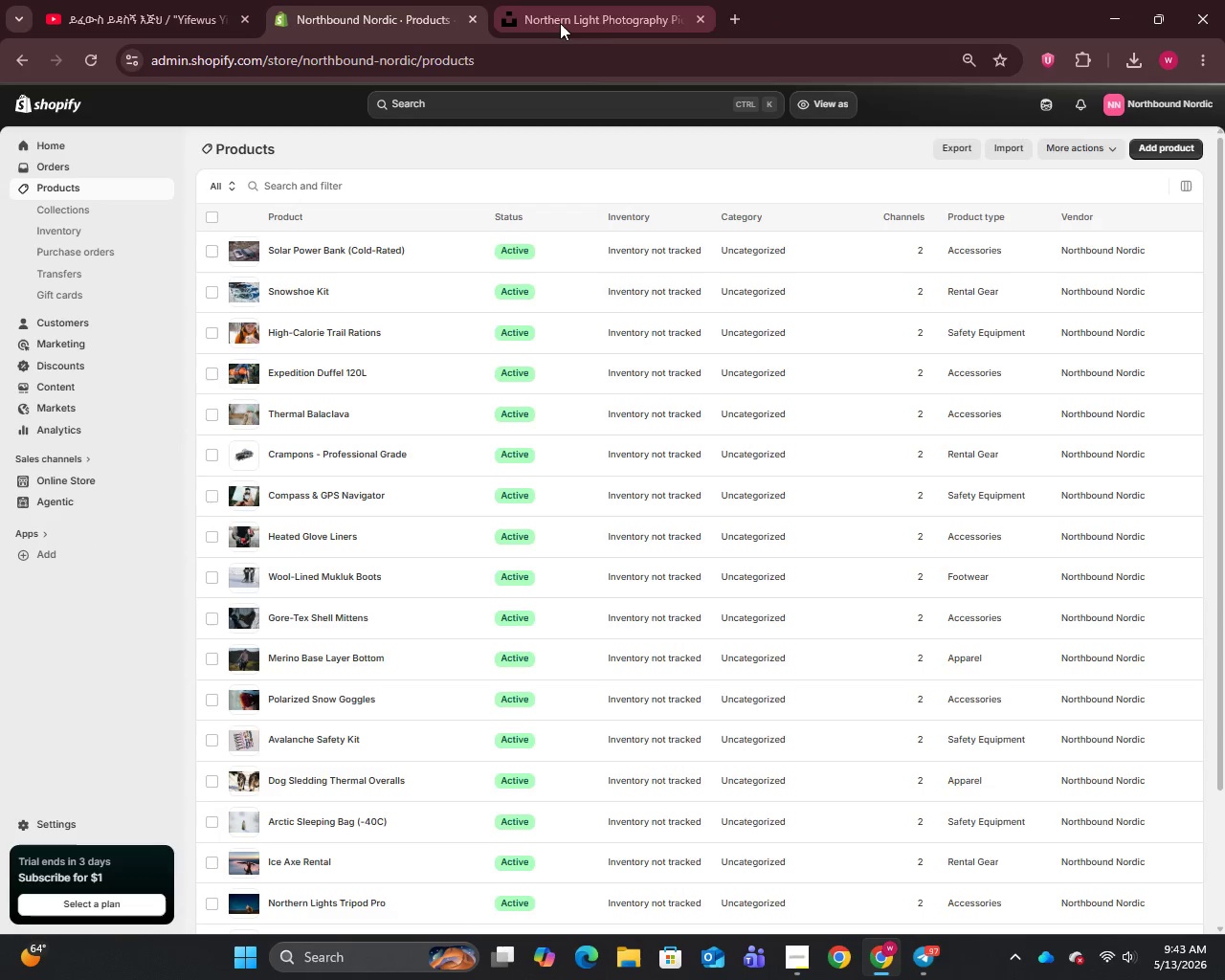 
left_click([698, 16])
 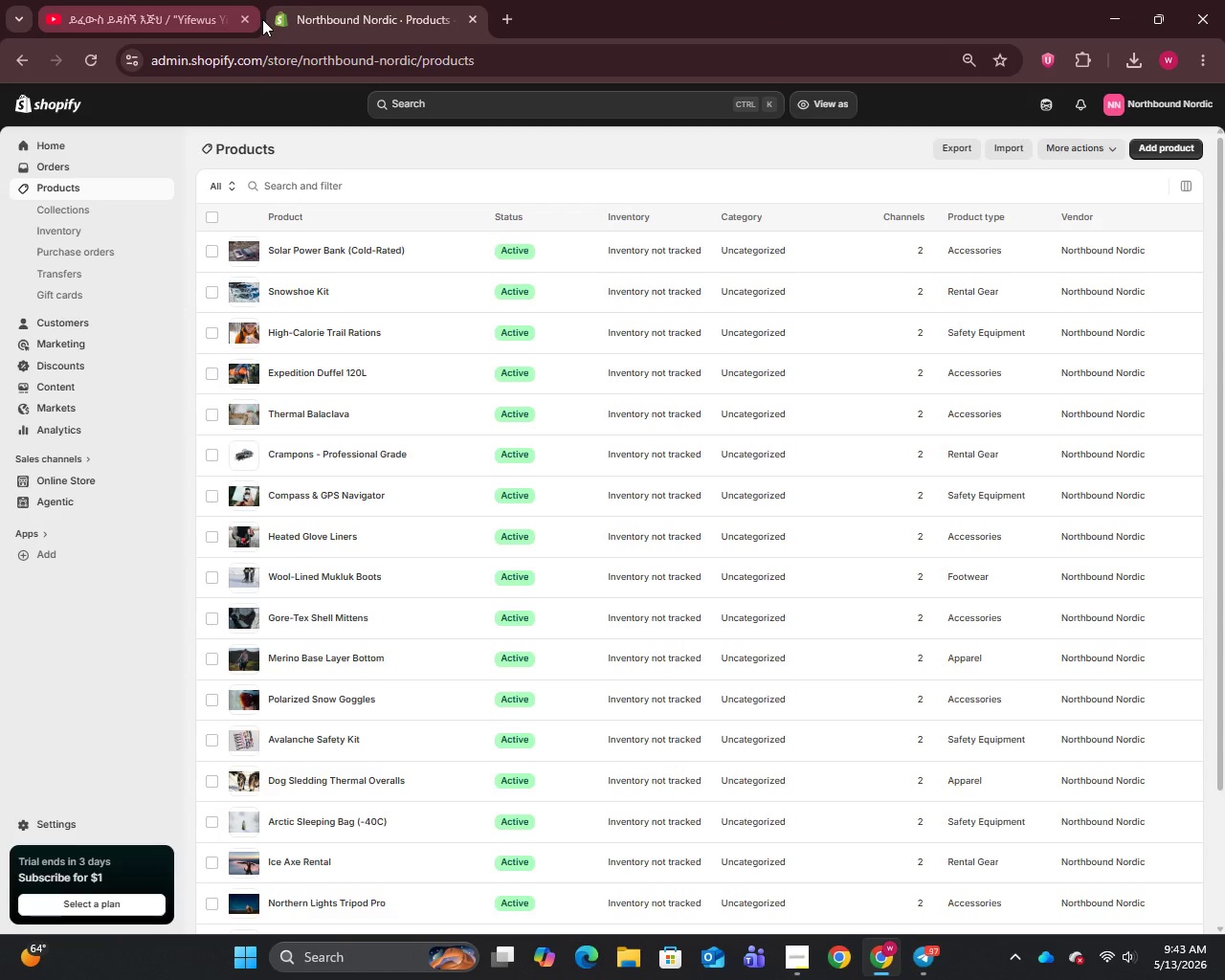 
left_click([244, 18])
 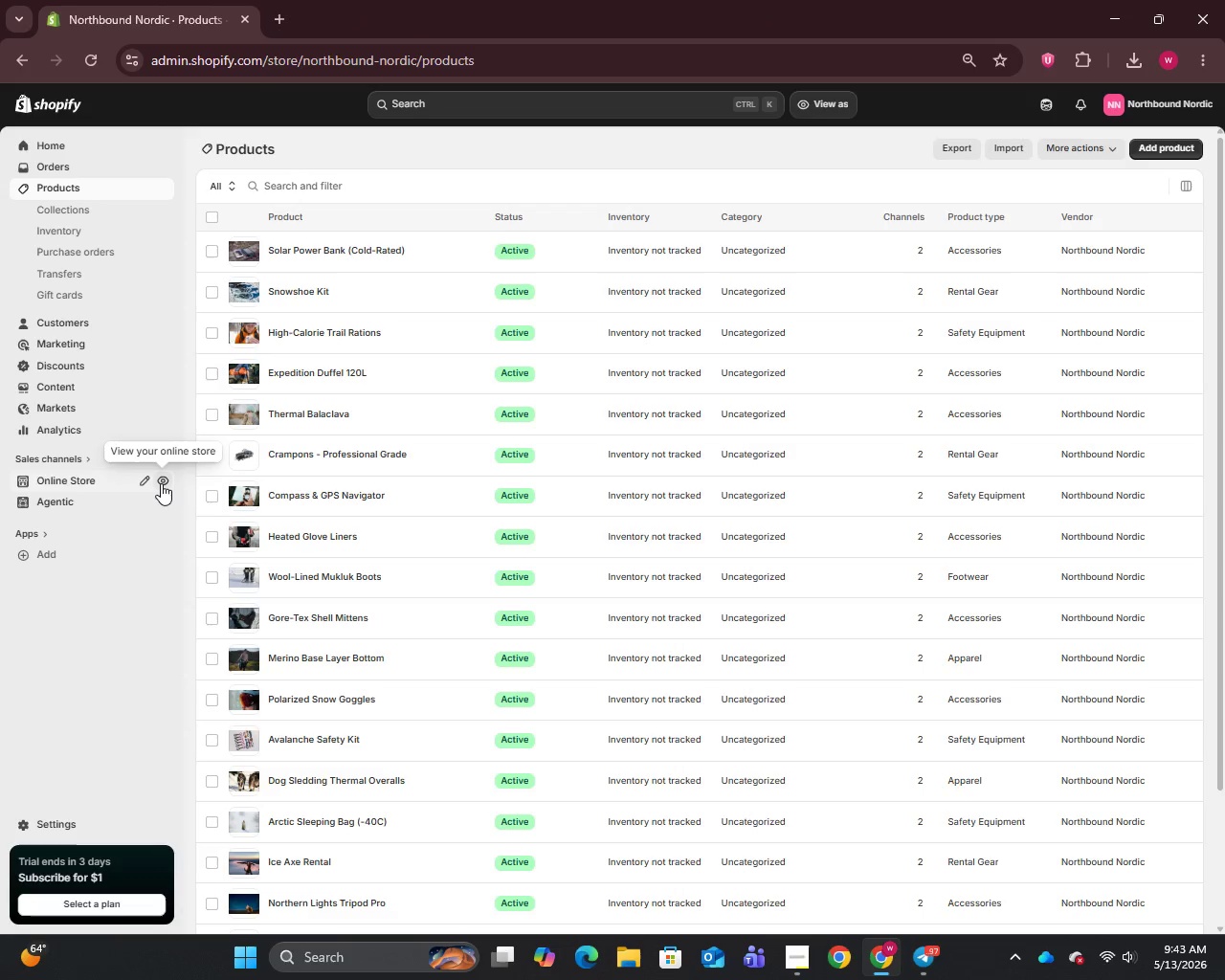 
left_click([163, 479])
 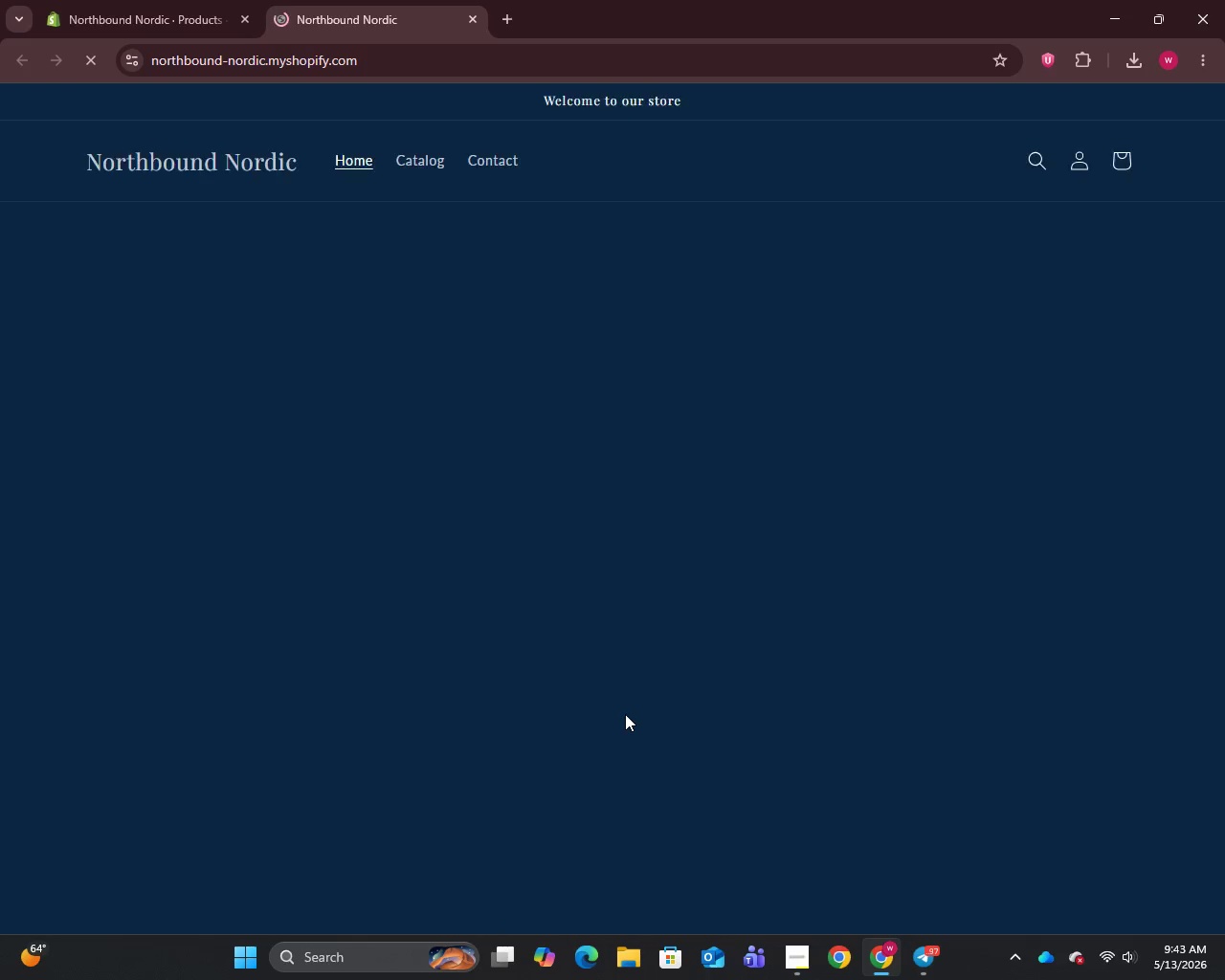 